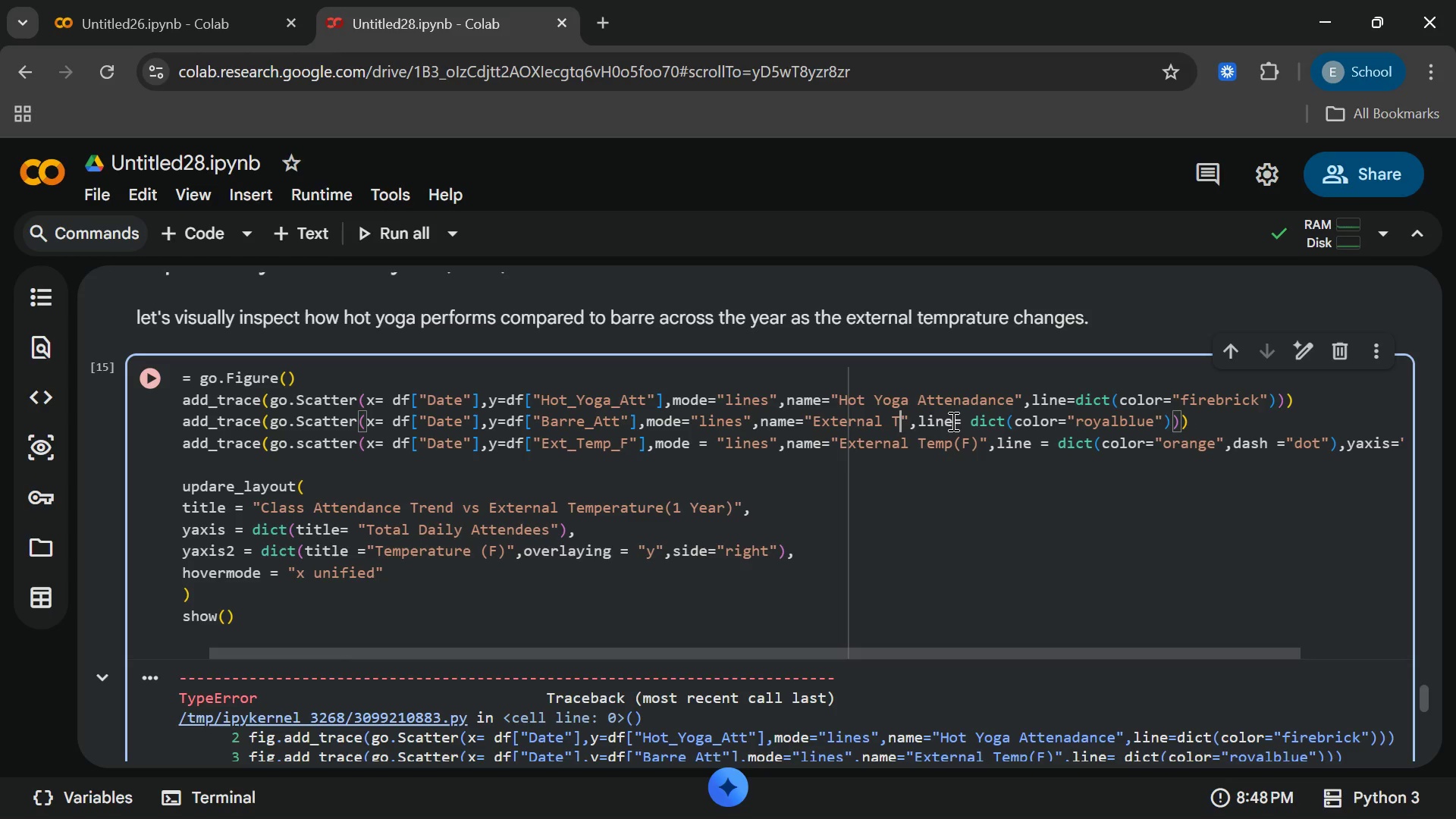 
key(Backspace)
 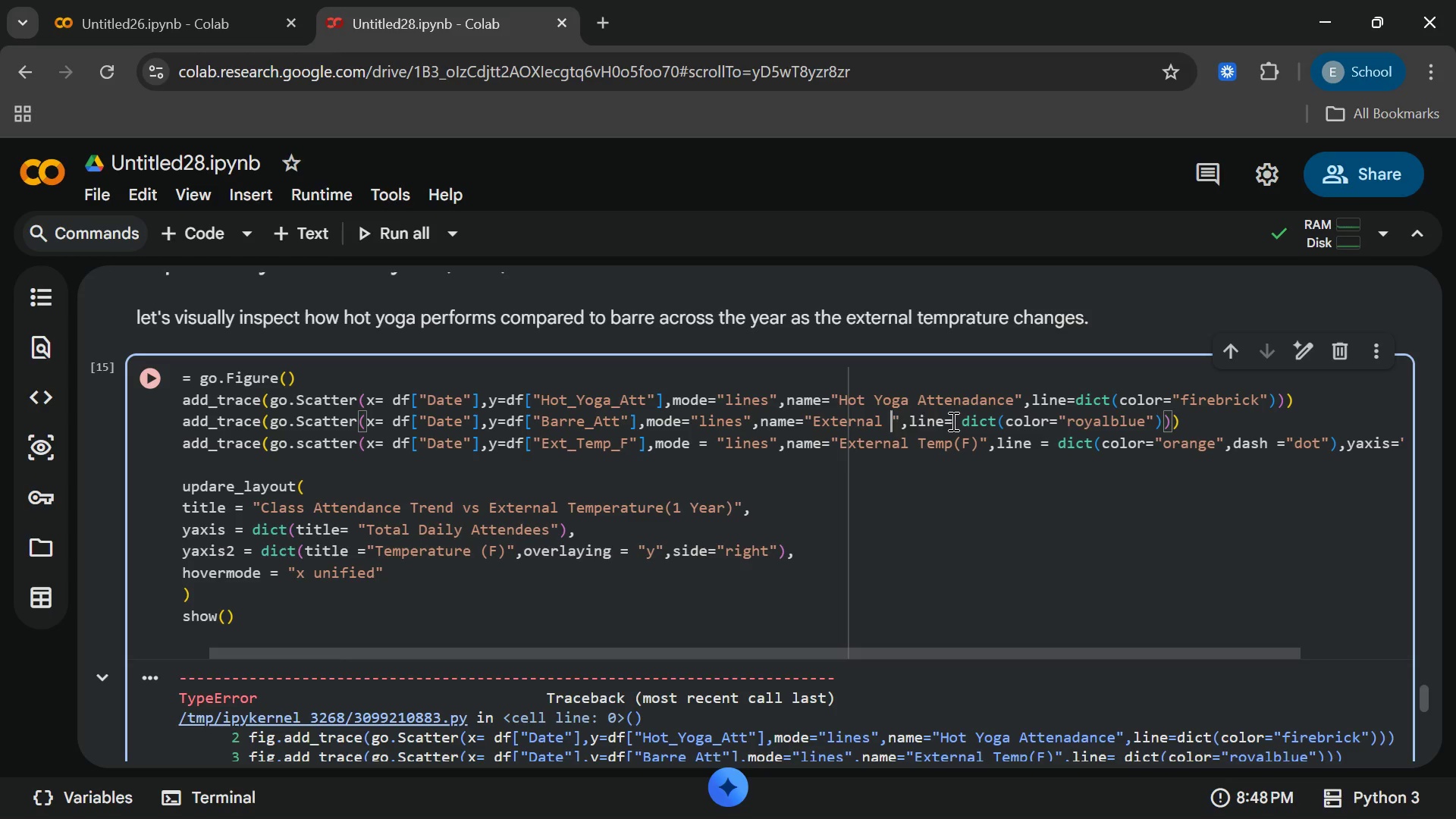 
key(Backspace)
 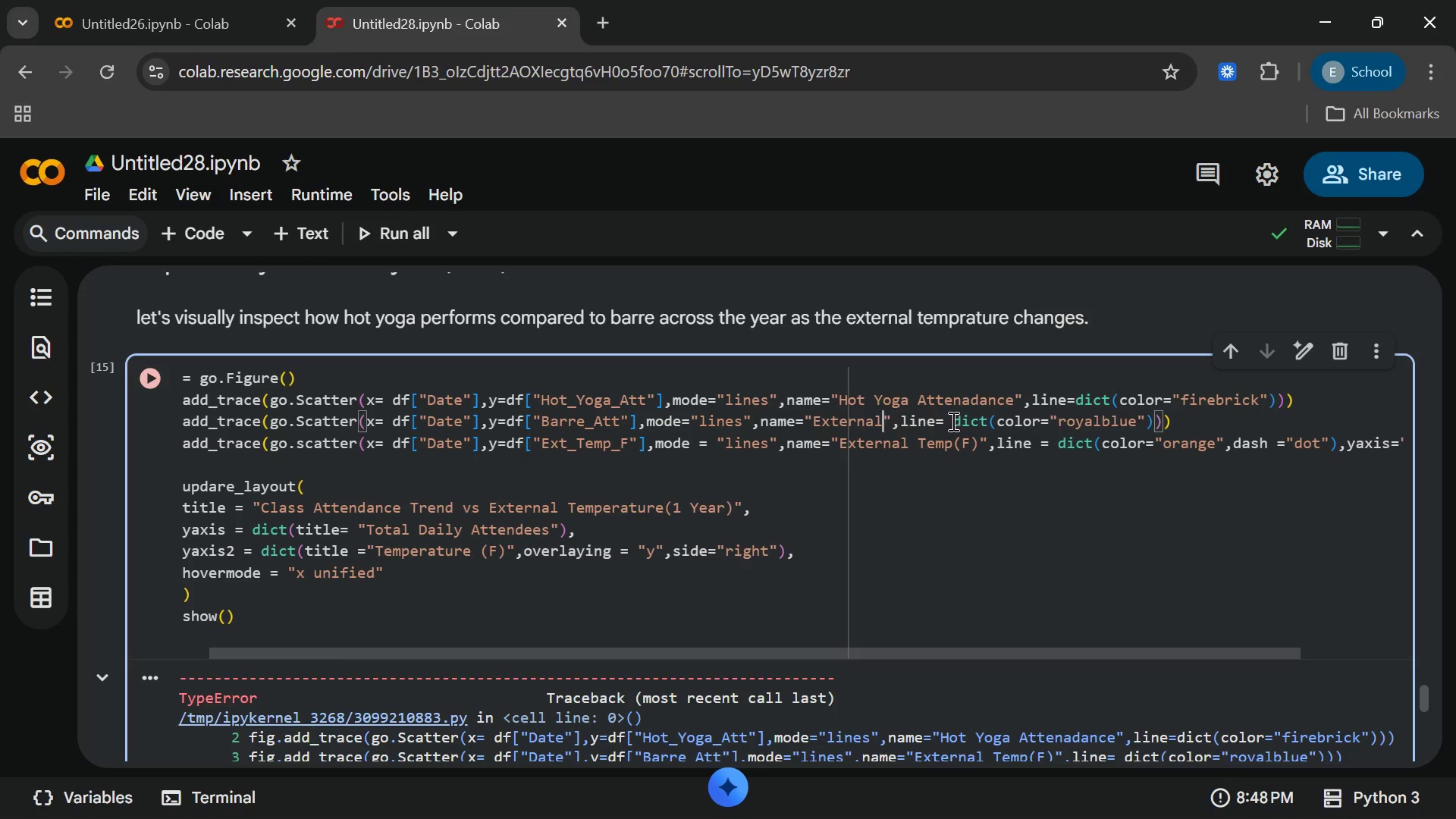 
key(Backspace)
 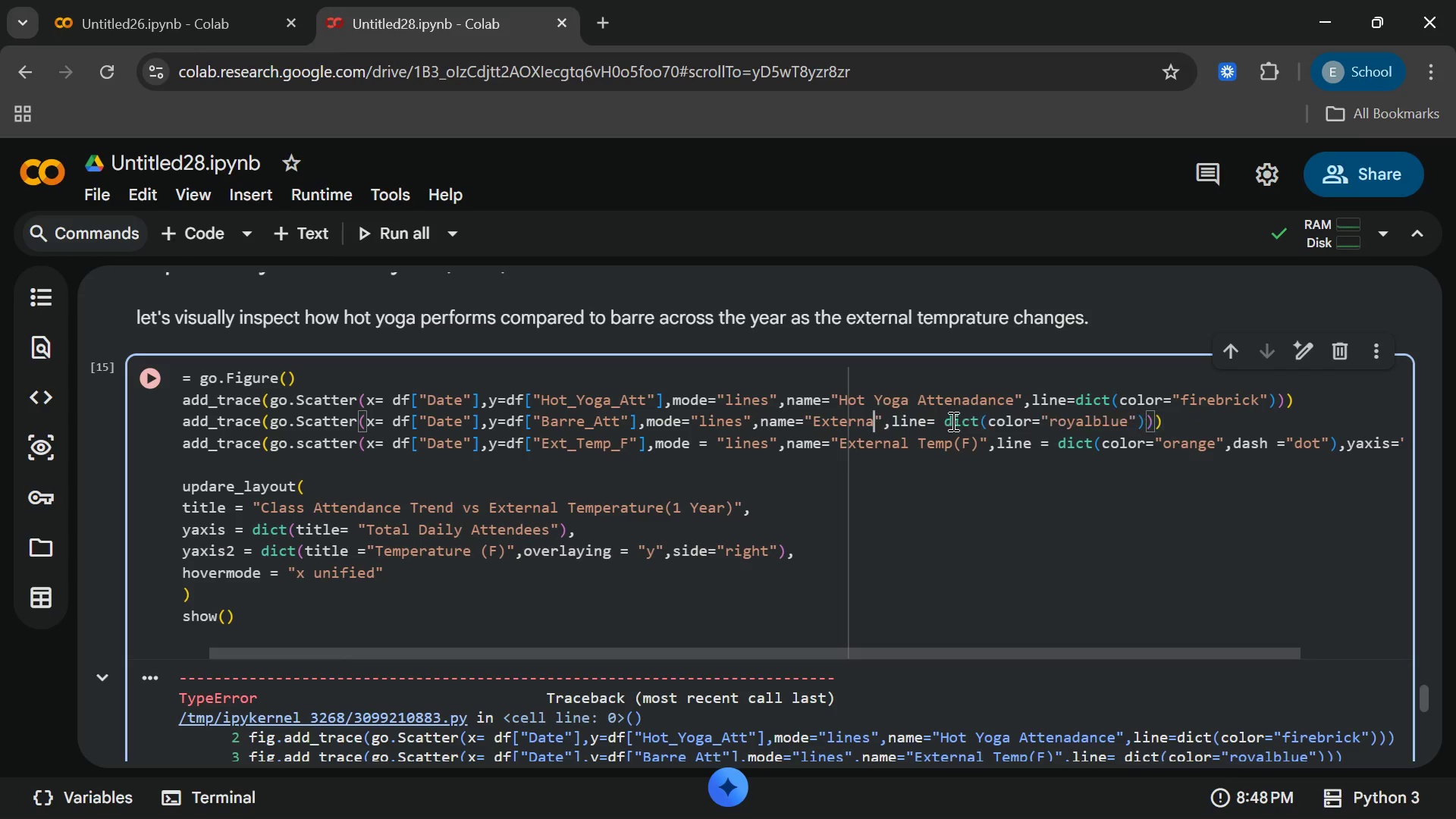 
key(Backspace)
 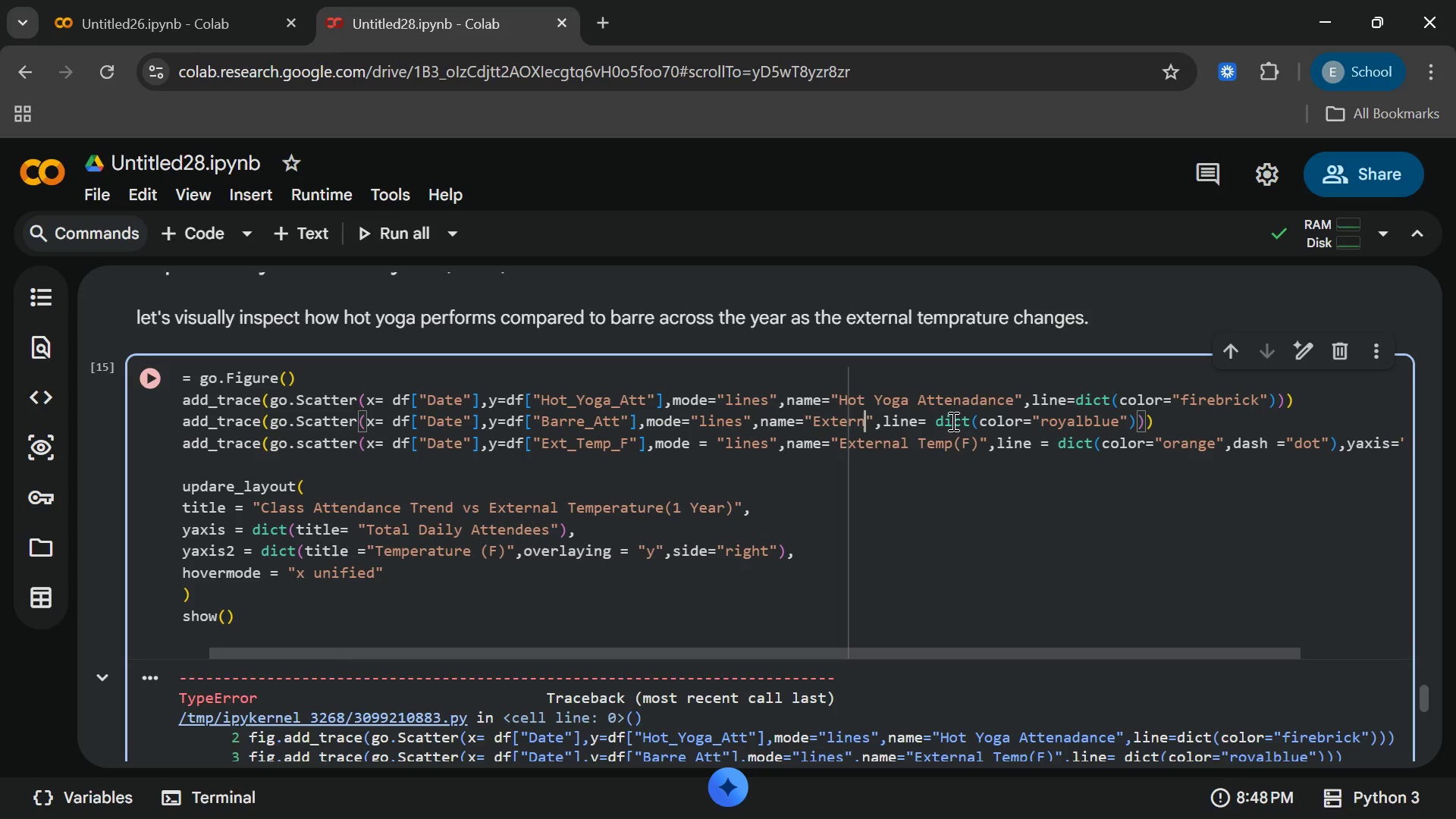 
key(Backspace)
 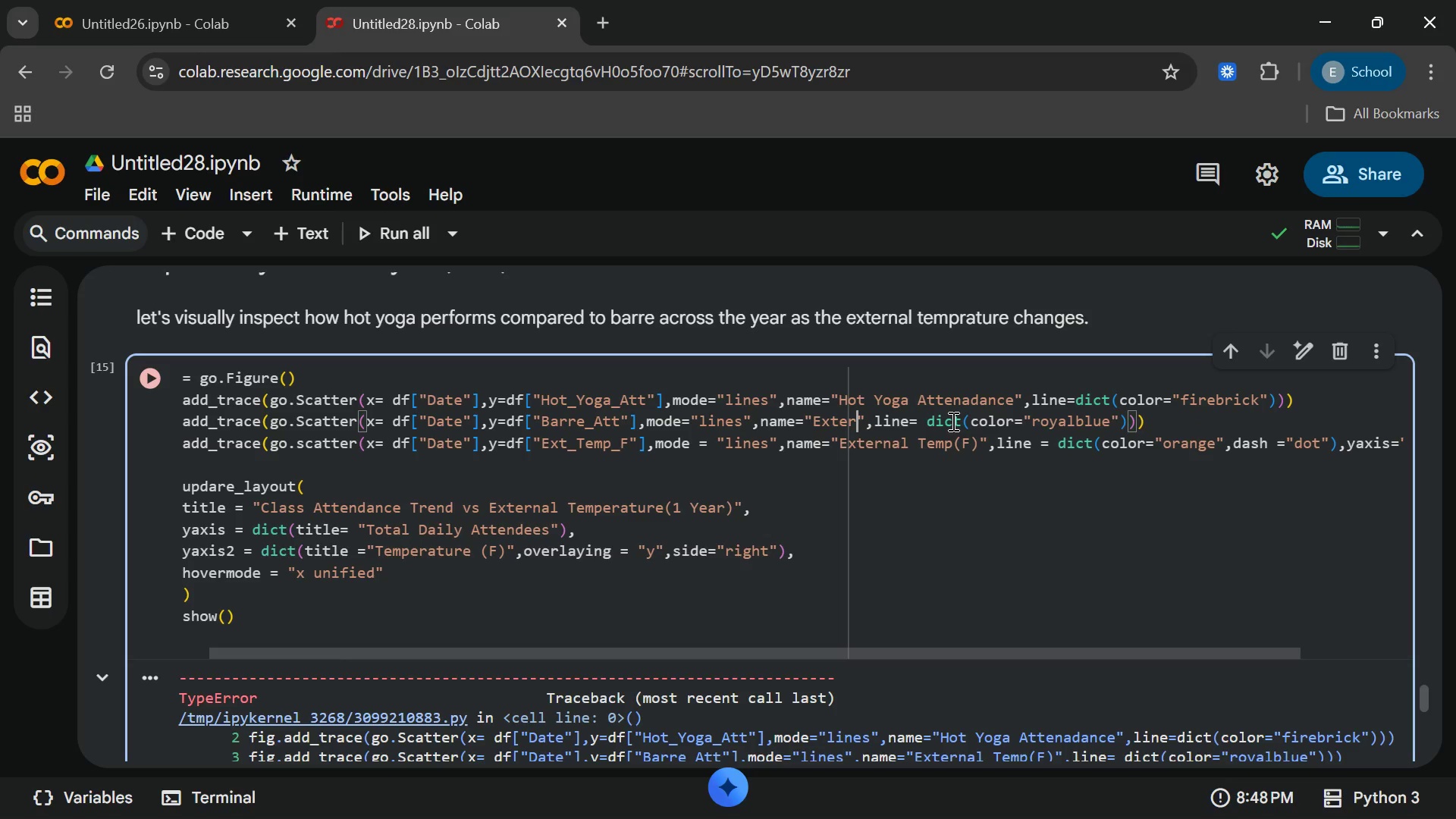 
key(Backspace)
 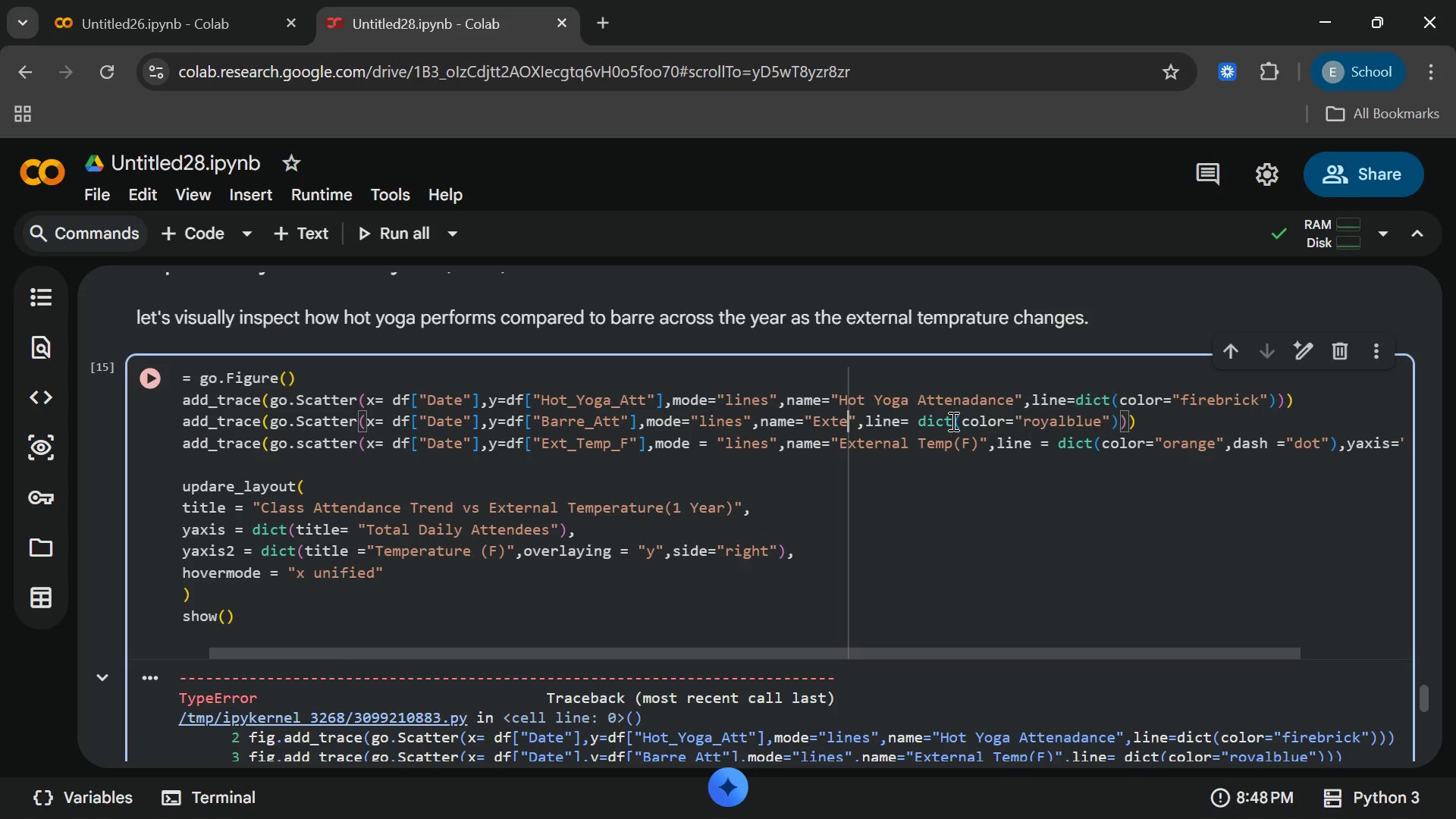 
key(Backspace)
 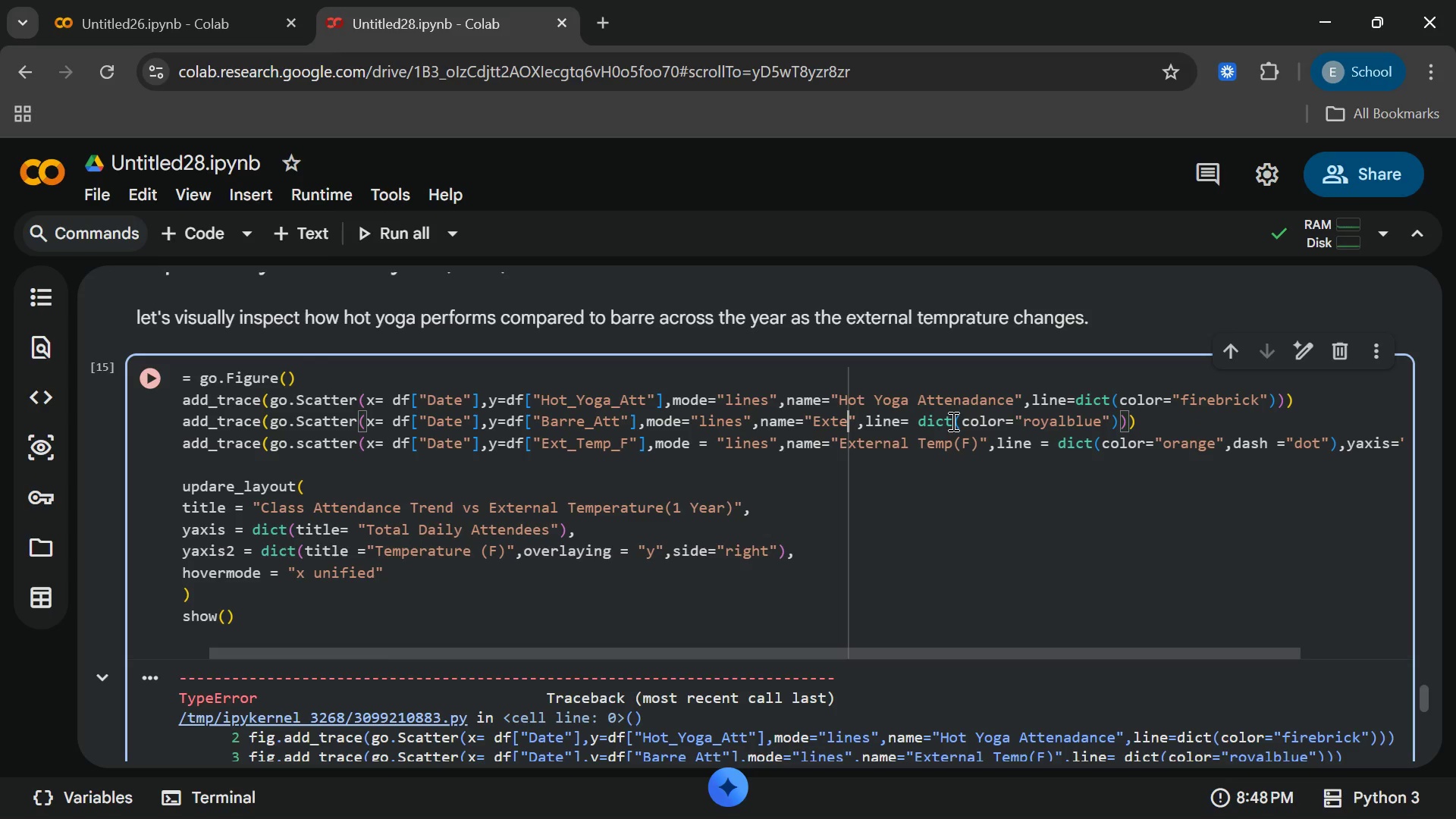 
key(Backspace)
 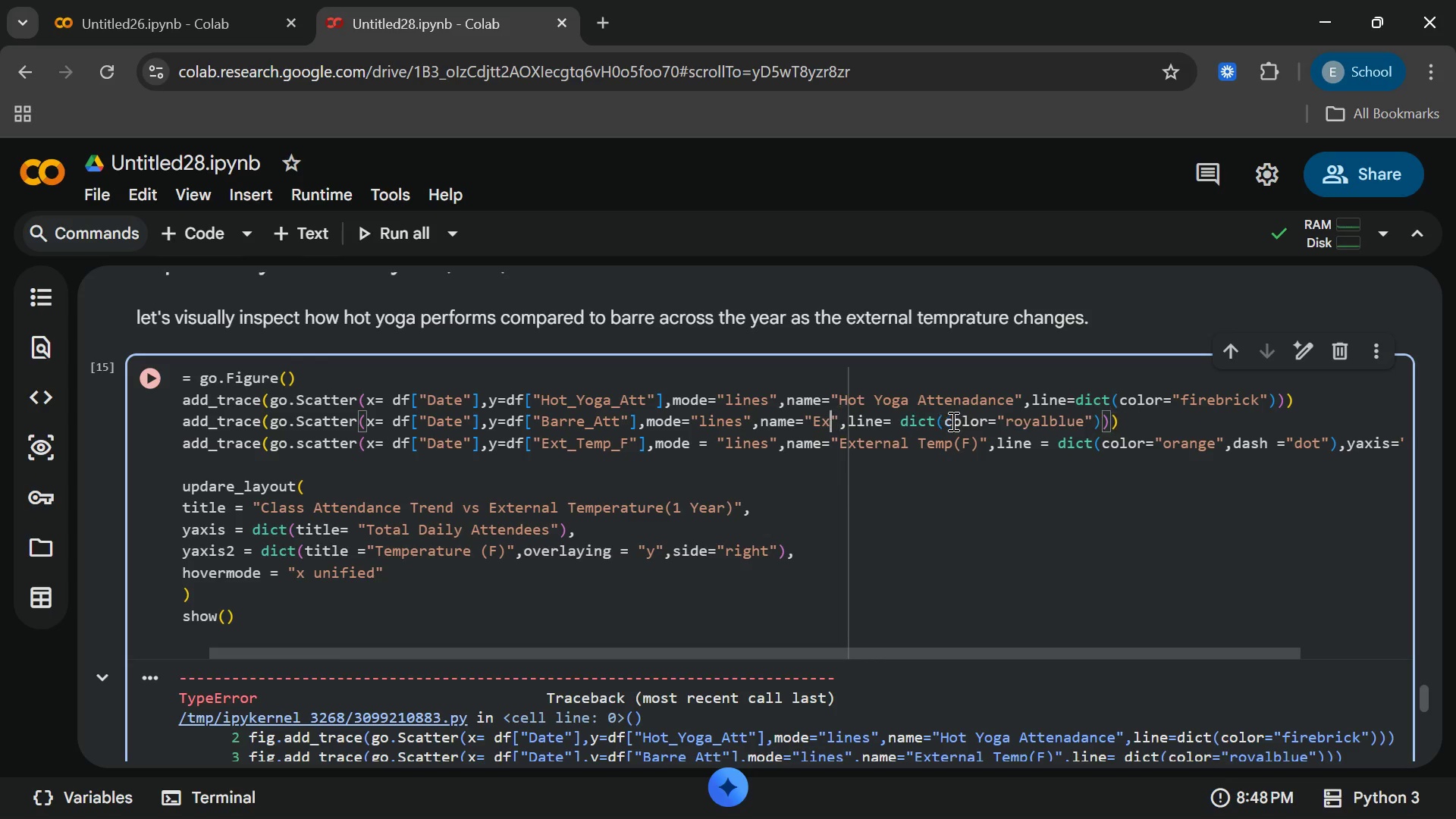 
key(Backspace)
 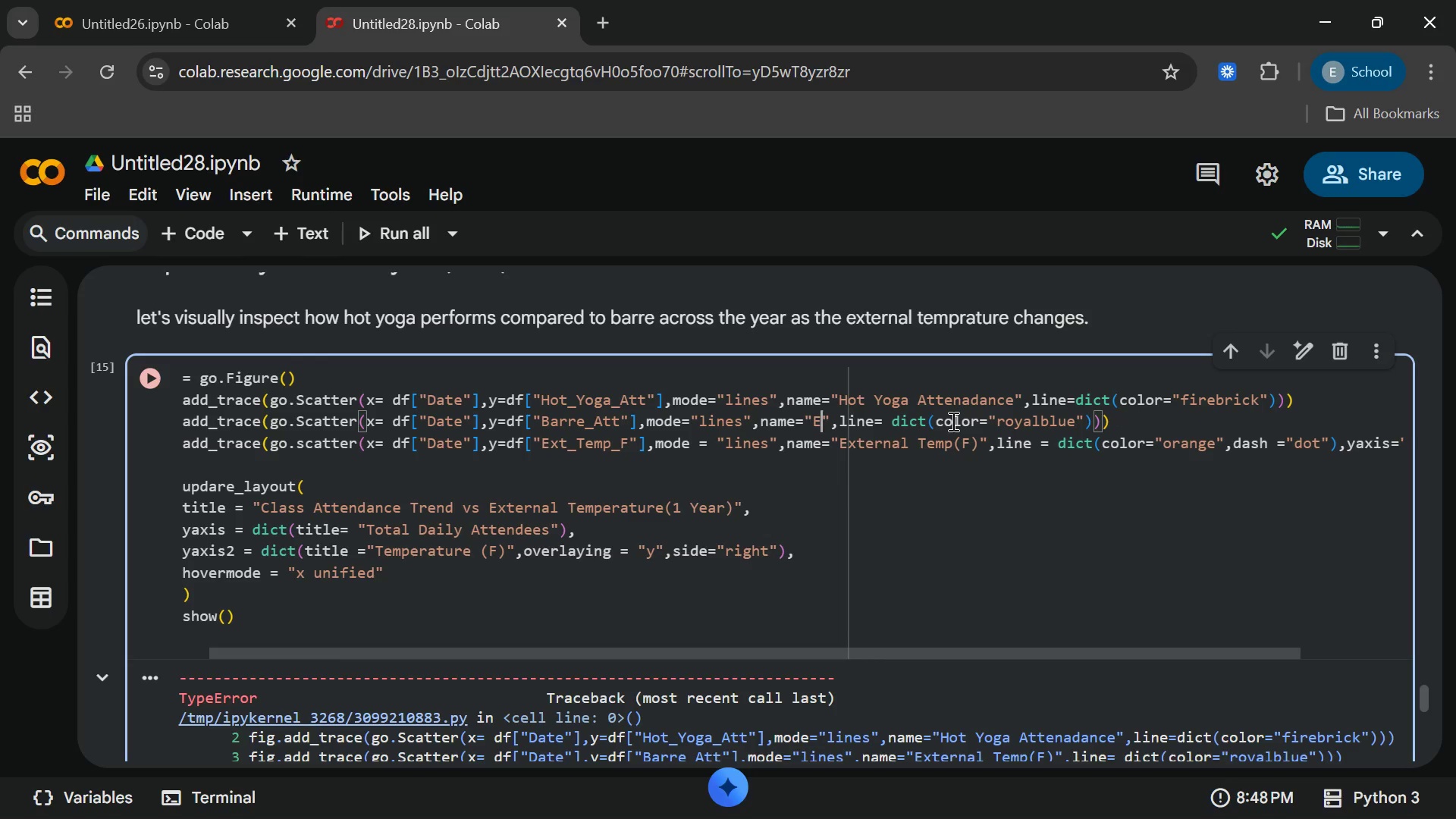 
key(Backspace)
 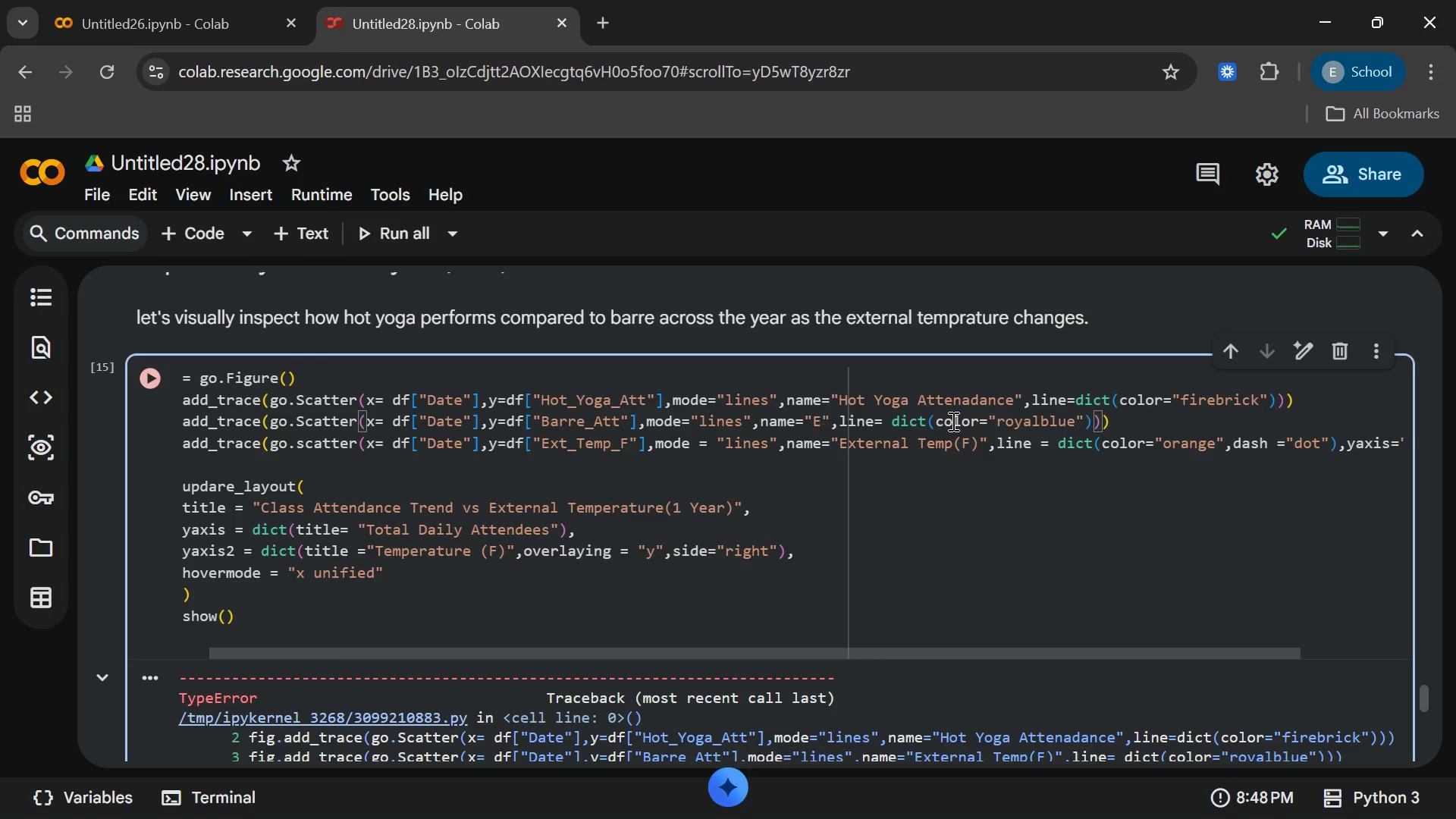 
key(Backspace)
 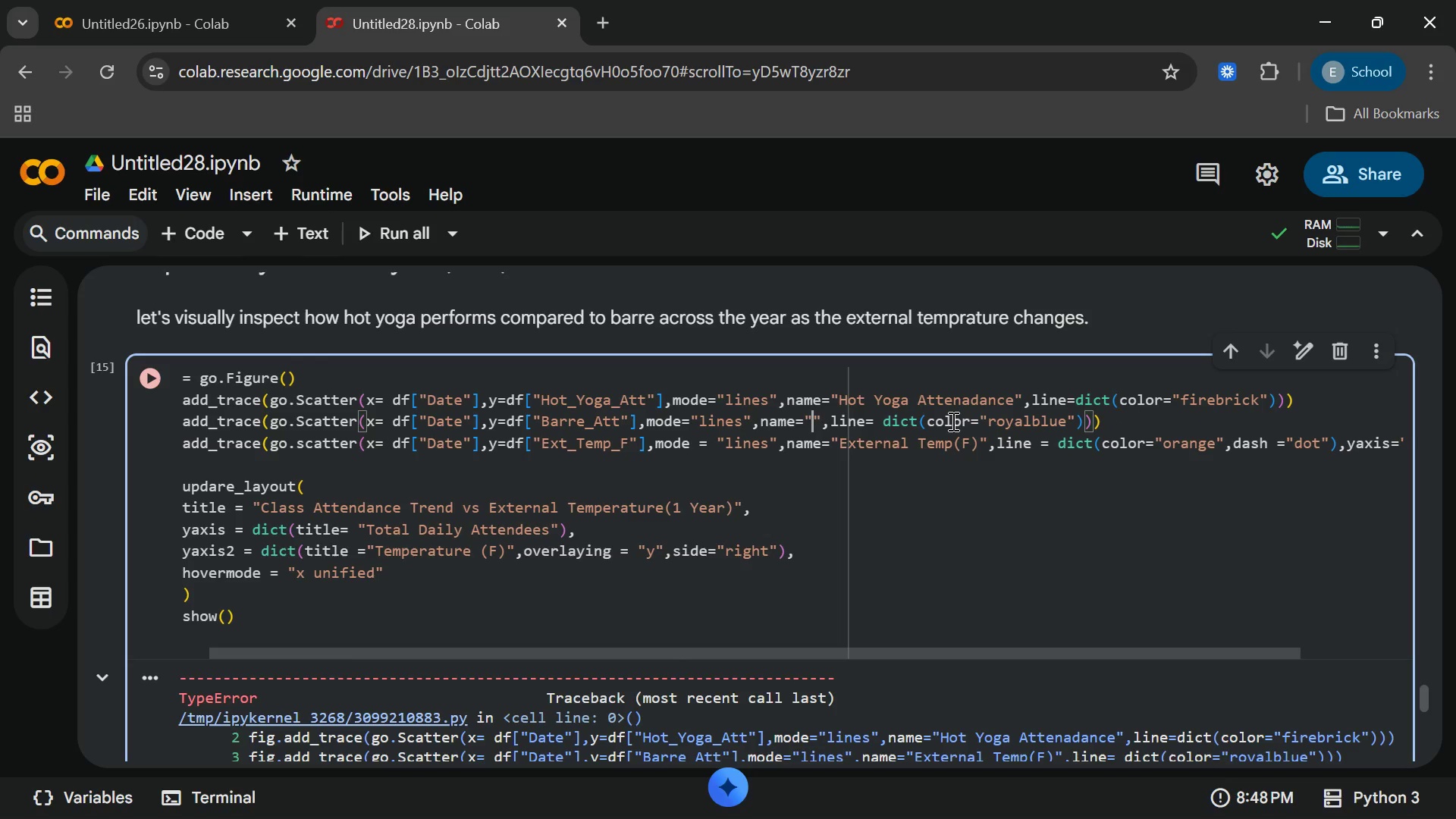 
hold_key(key=ShiftLeft, duration=0.36)
 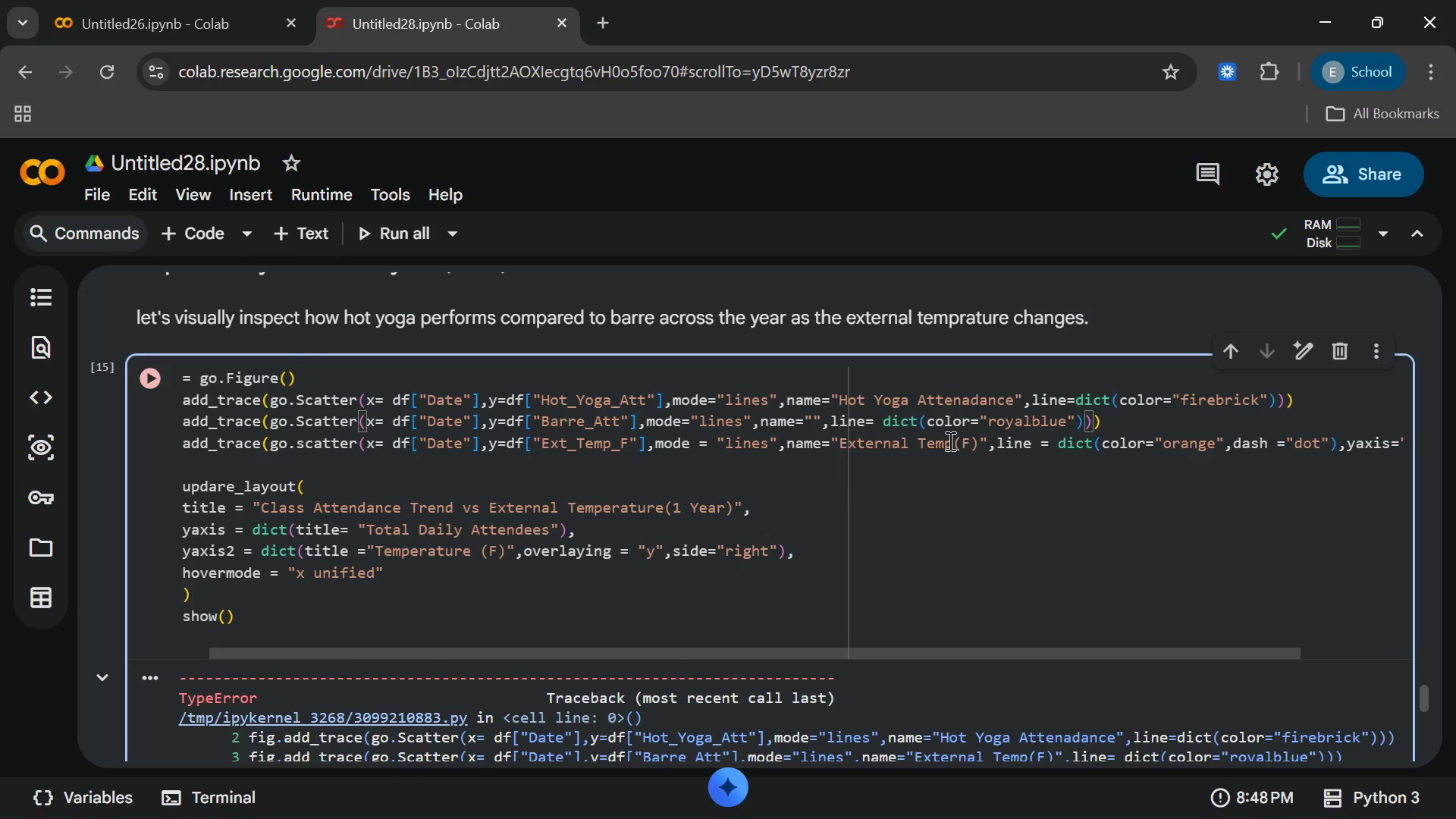 
key(Shift+ShiftLeft)
 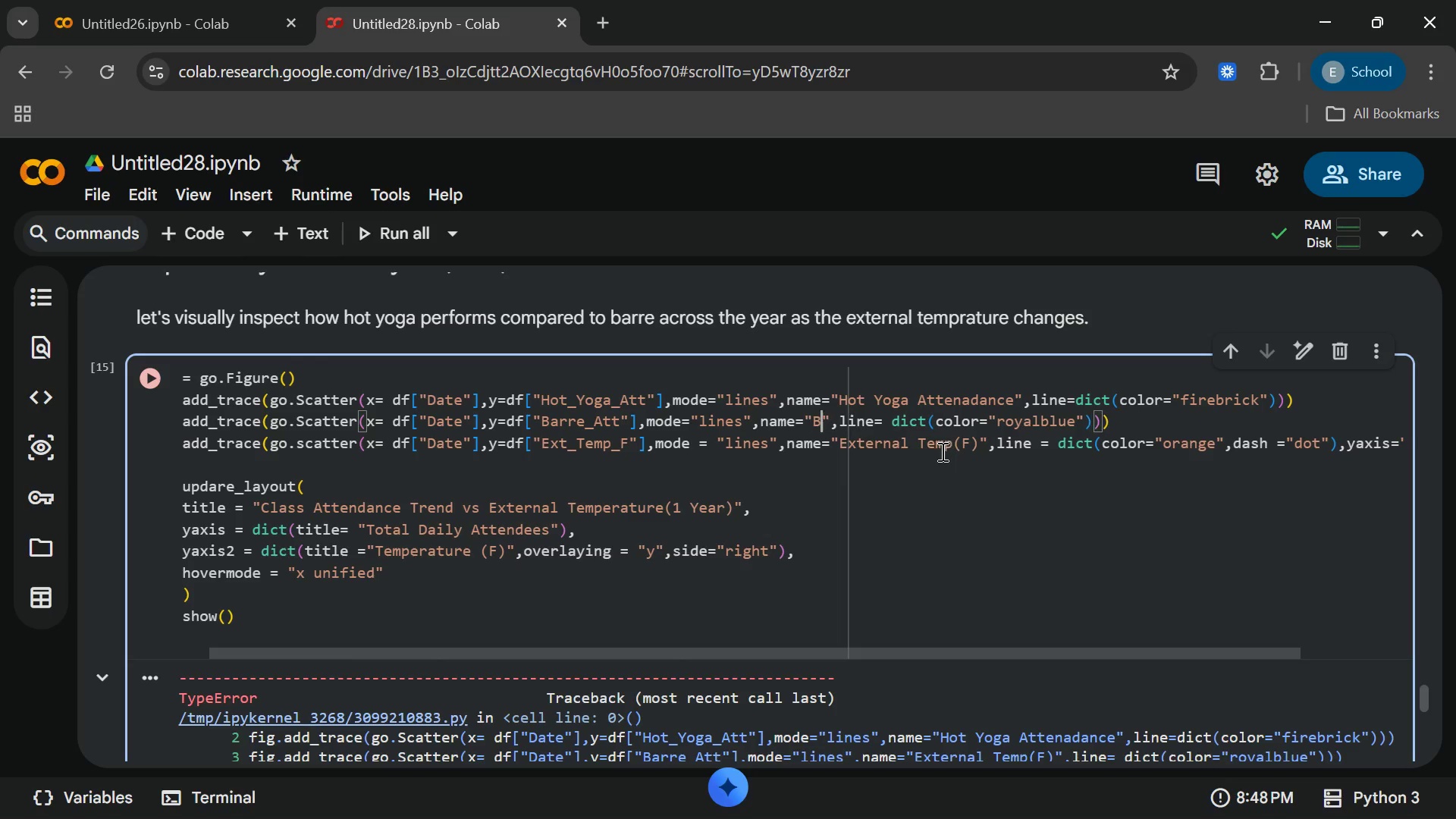 
type(Ba)
 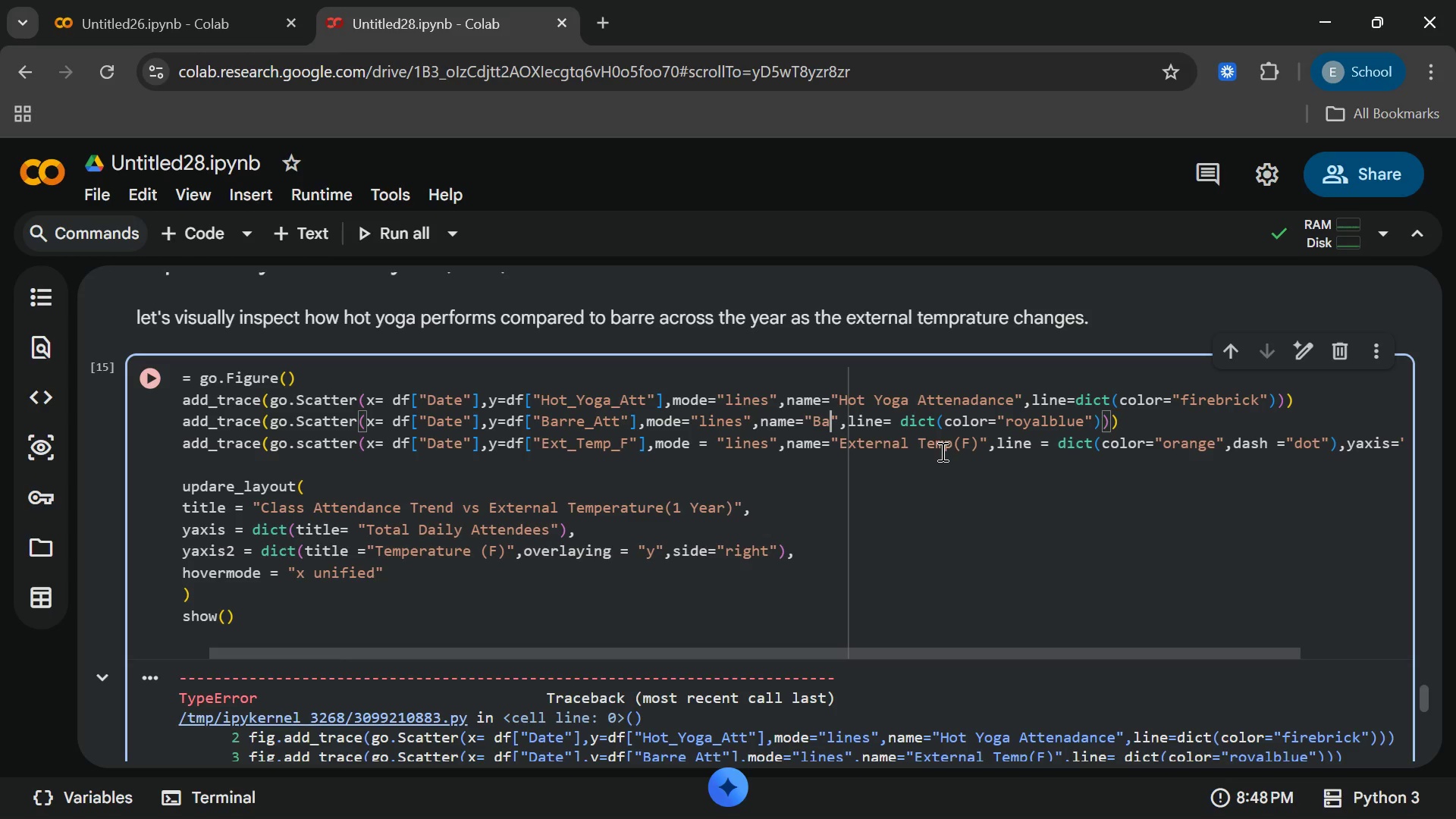 
type(rre )
key(Backspace)
type(_Att)
 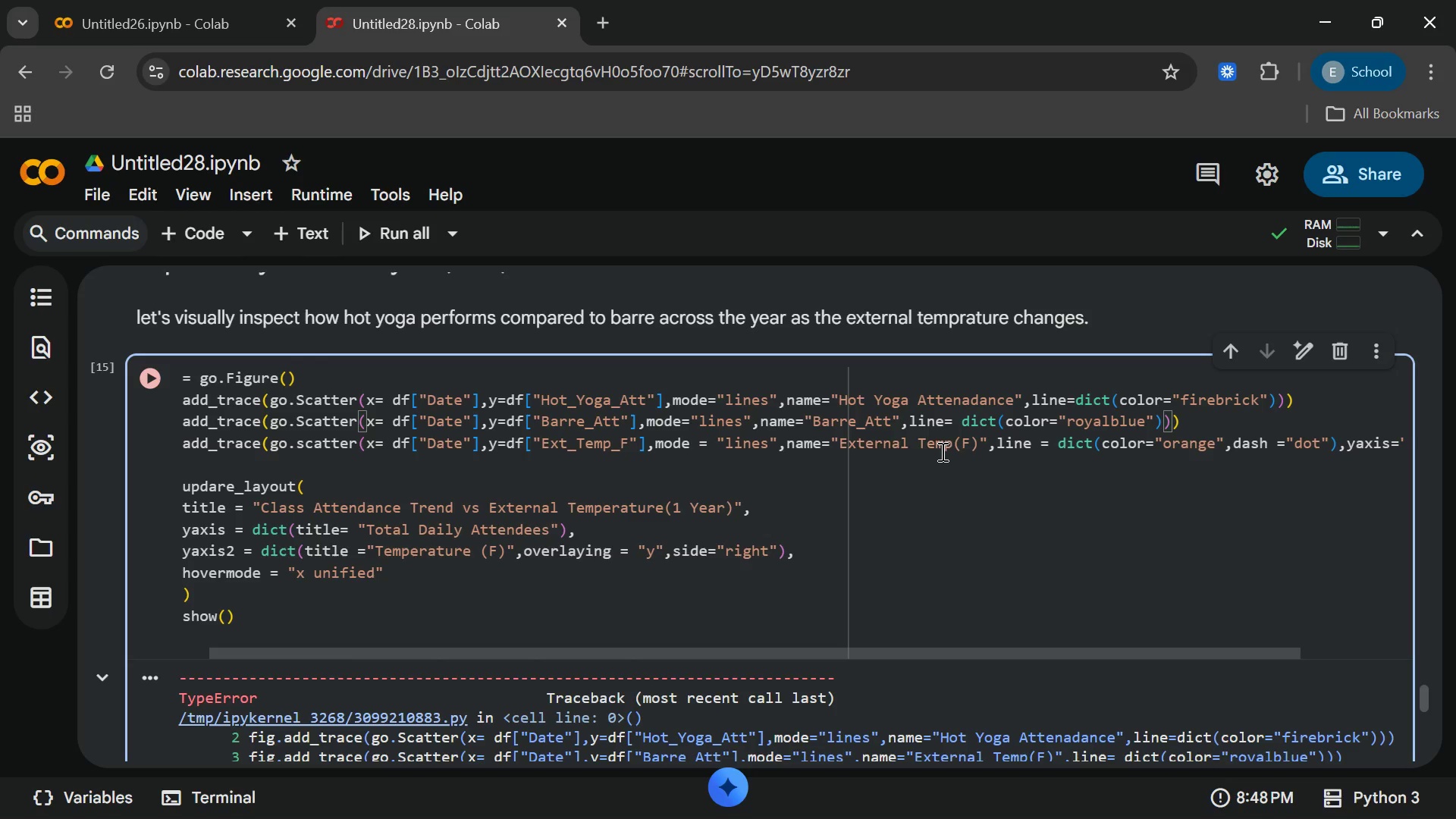 
key(ArrowRight)
 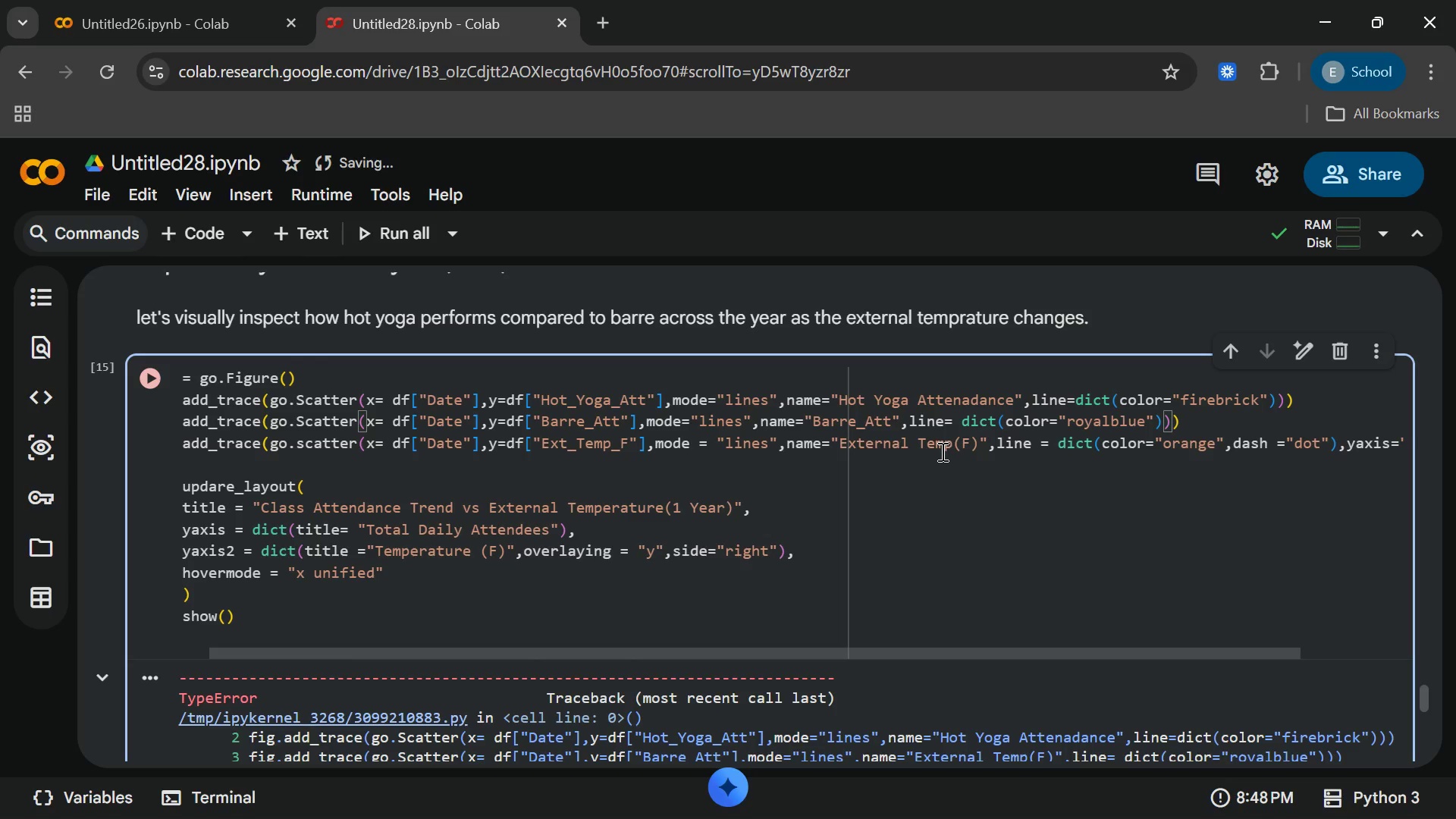 
wait(6.12)
 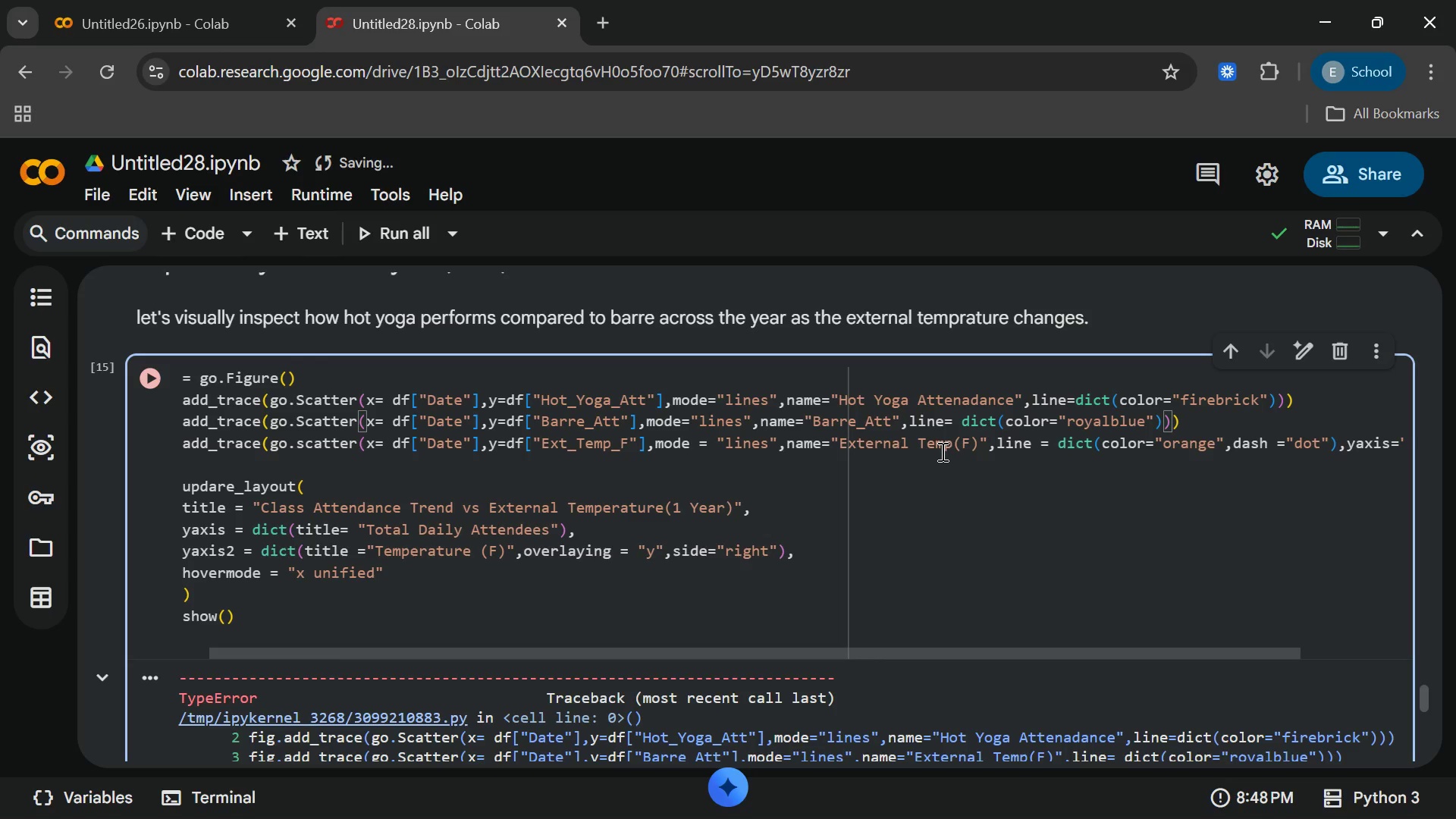 
key(ArrowRight)
 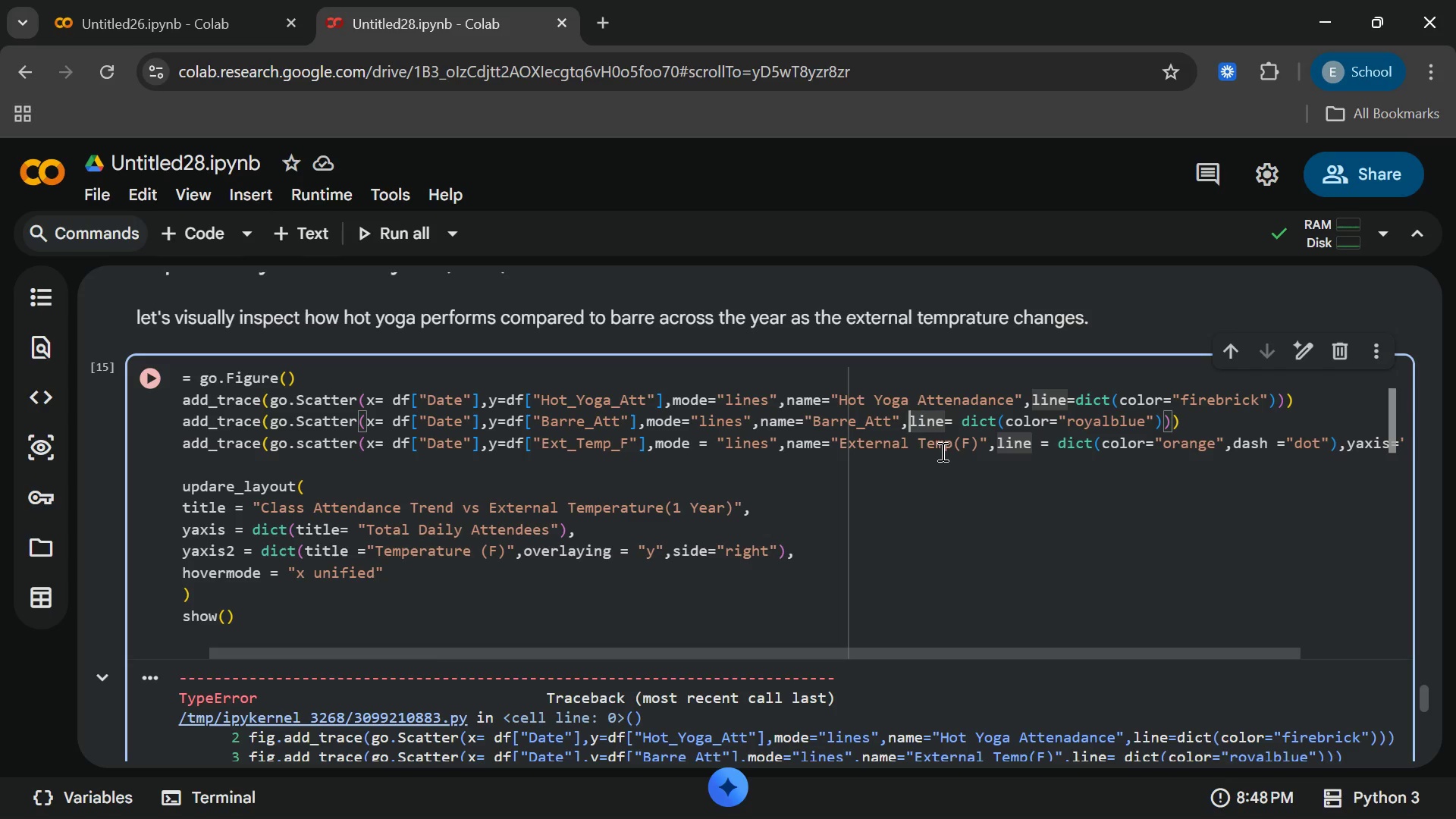 
wait(7.16)
 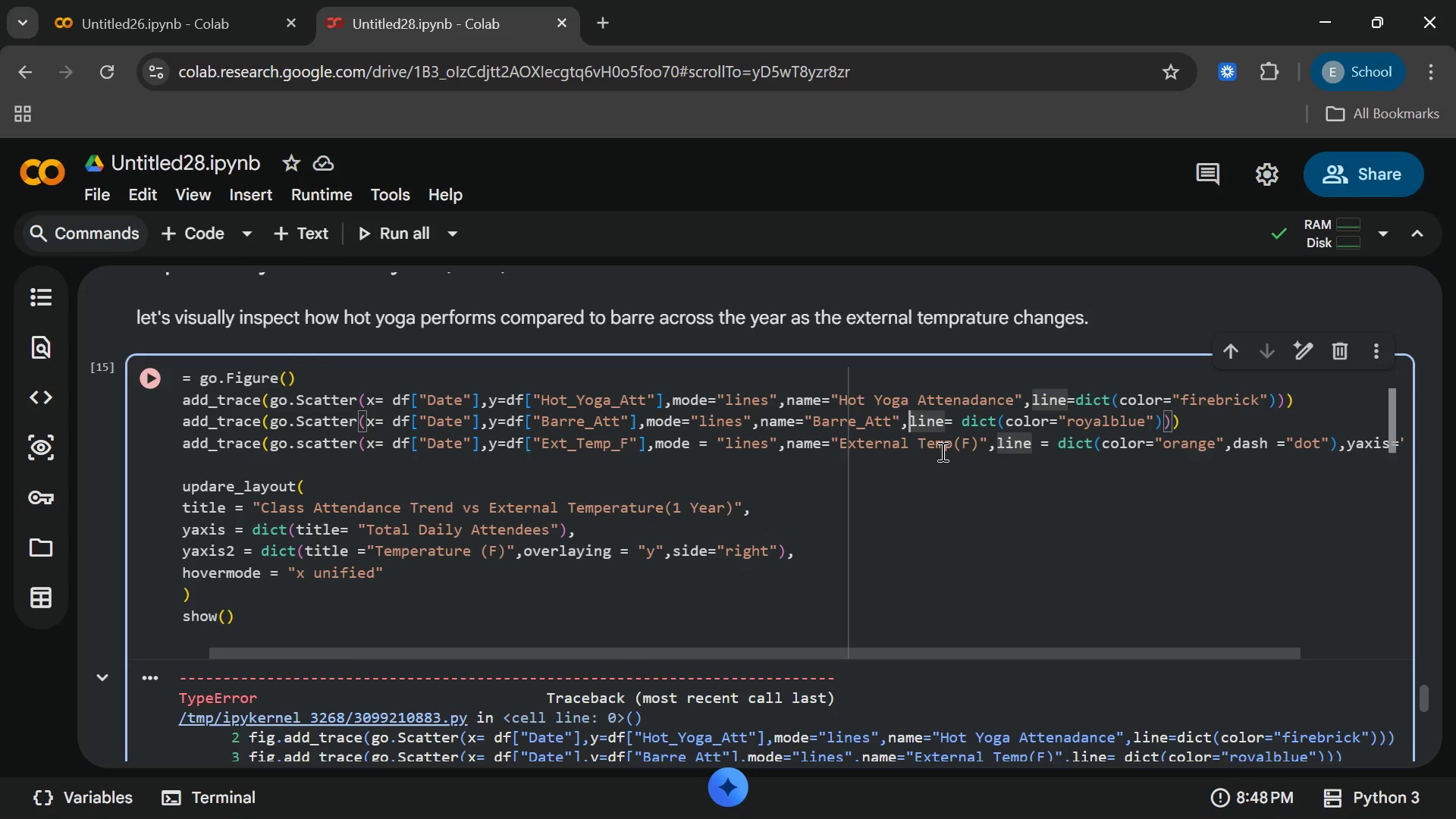 
left_click_drag(start_coordinate=[1194, 422], to_coordinate=[909, 427])
 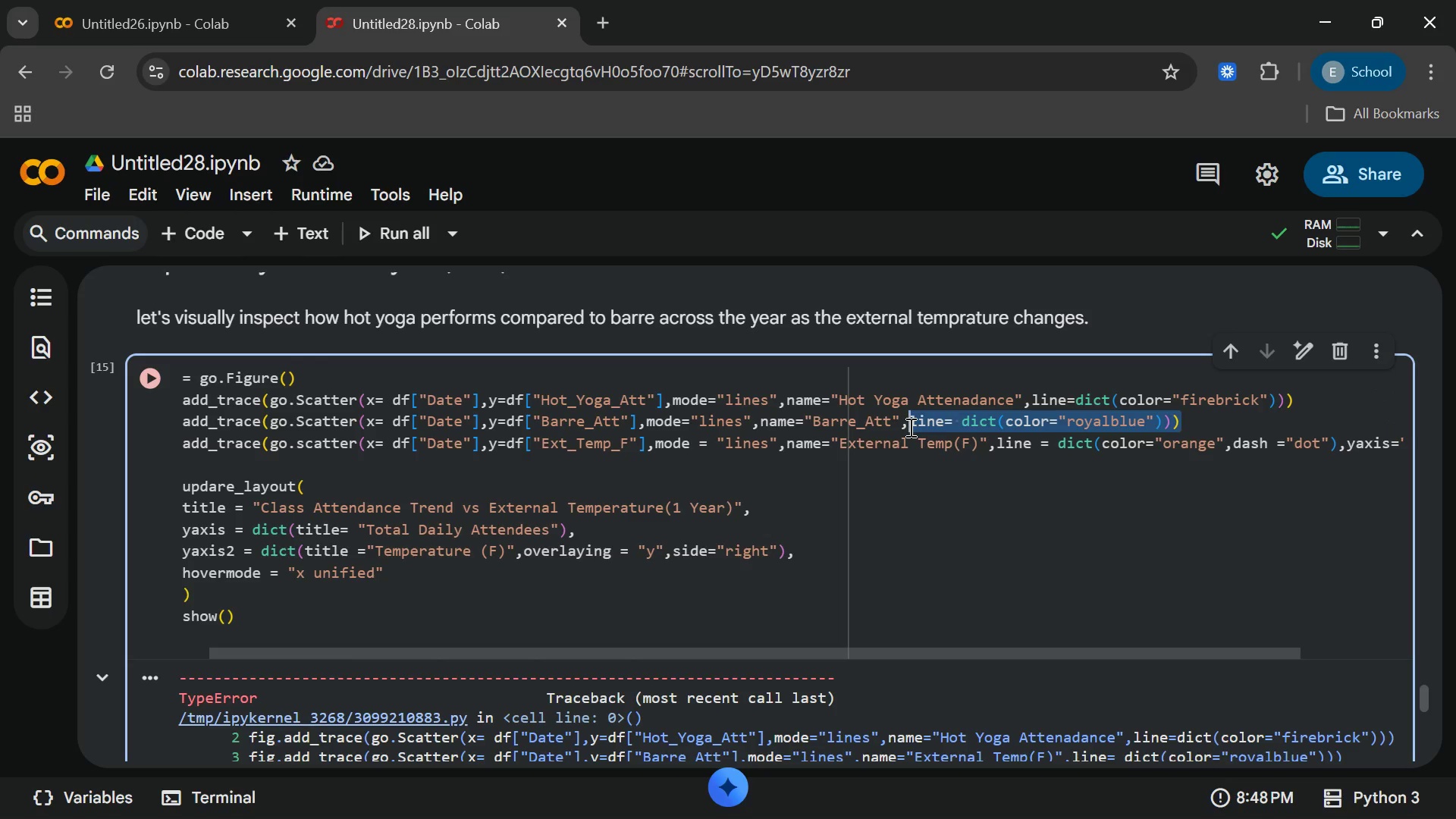 
key(Backspace)
type(mode)
 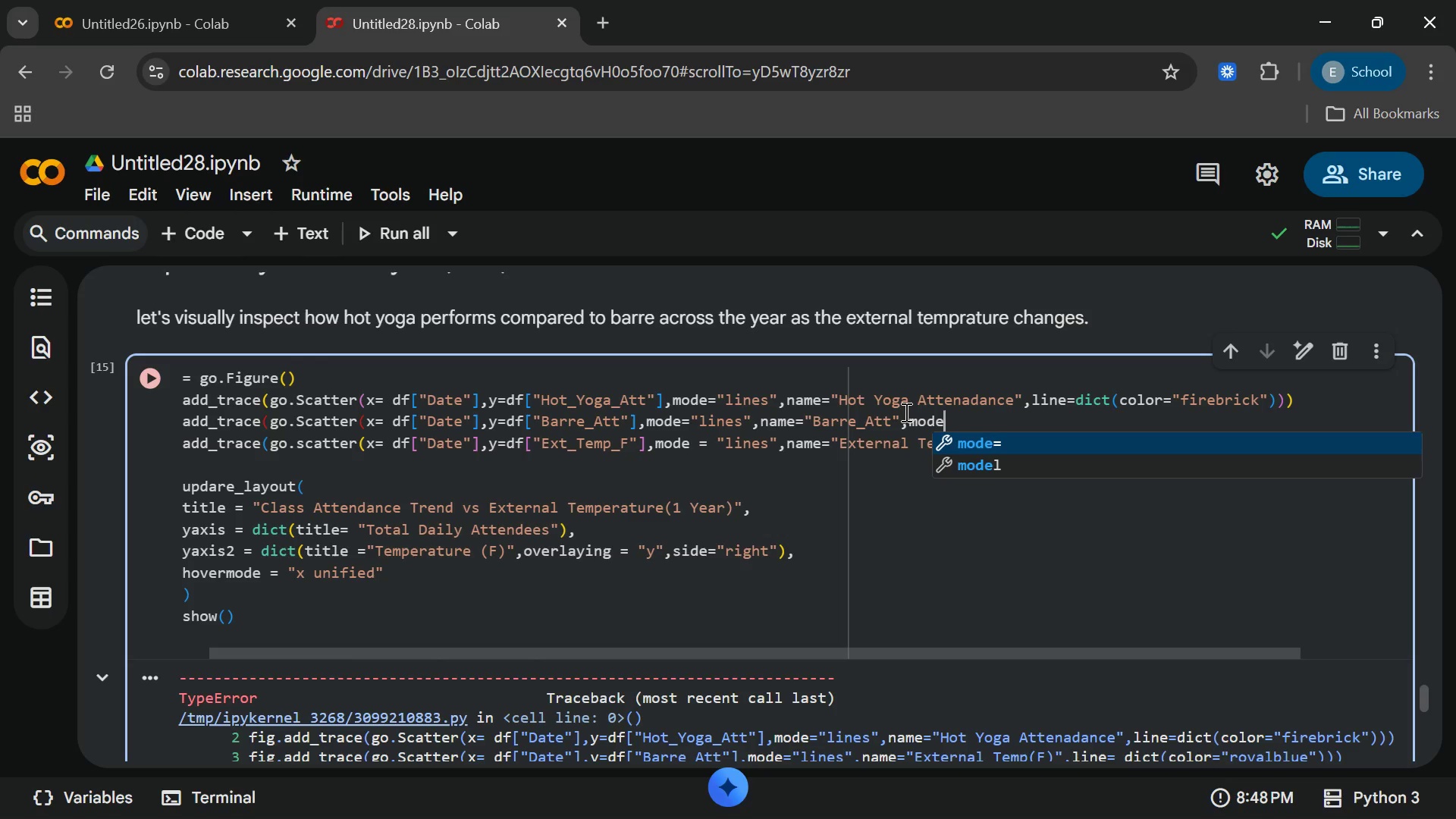 
wait(5.36)
 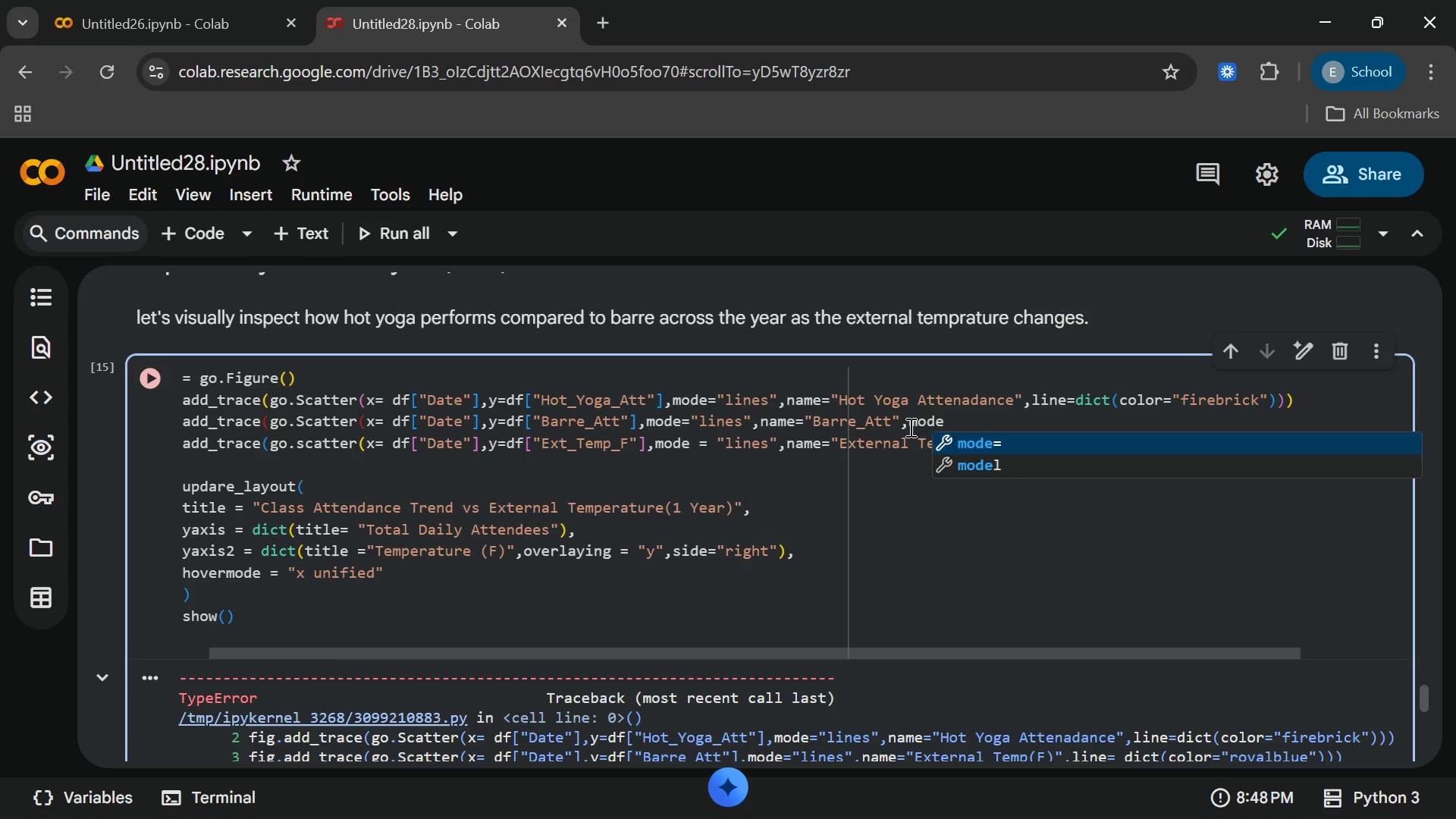 
key(Enter)
 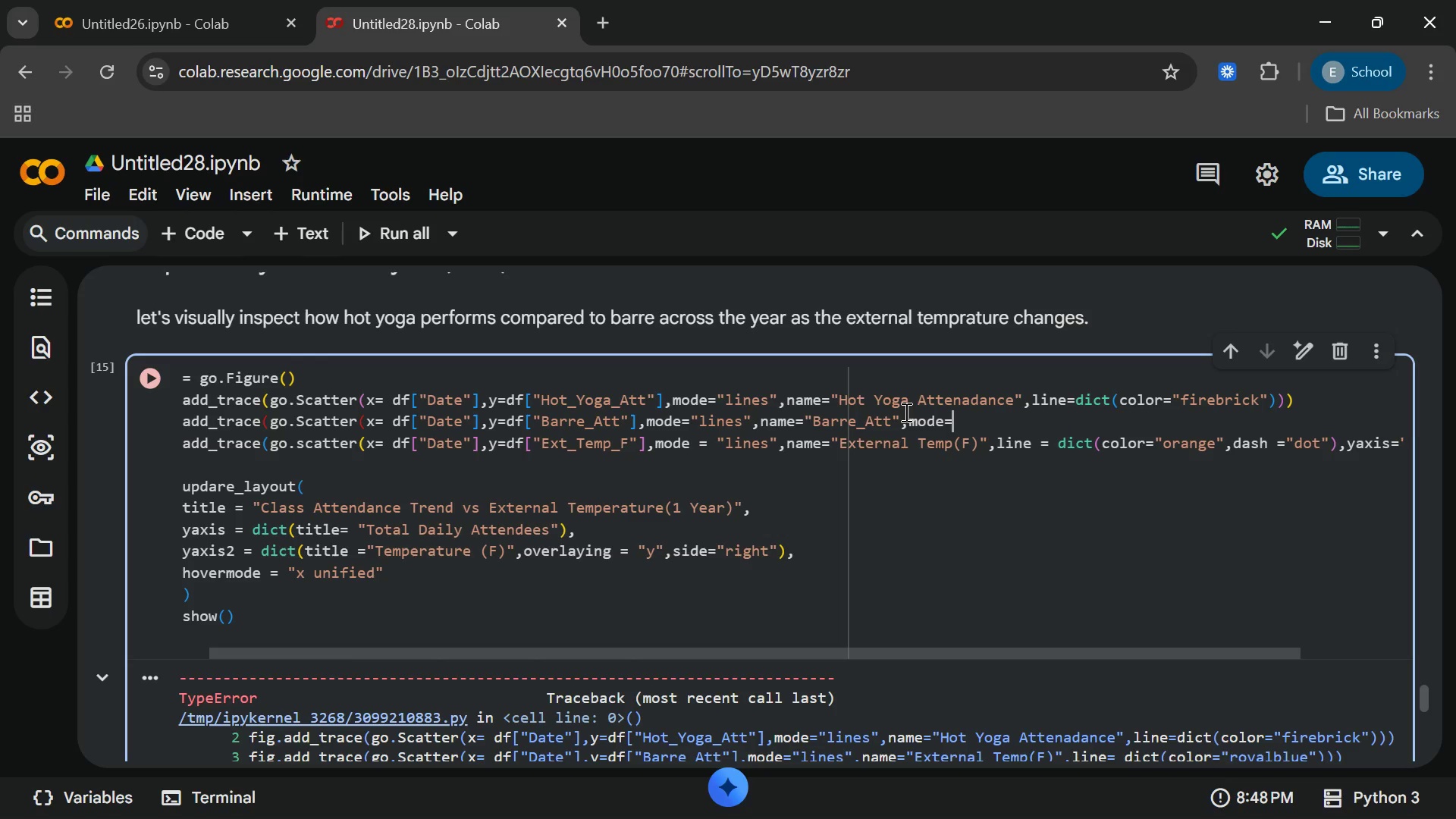 
wait(6.23)
 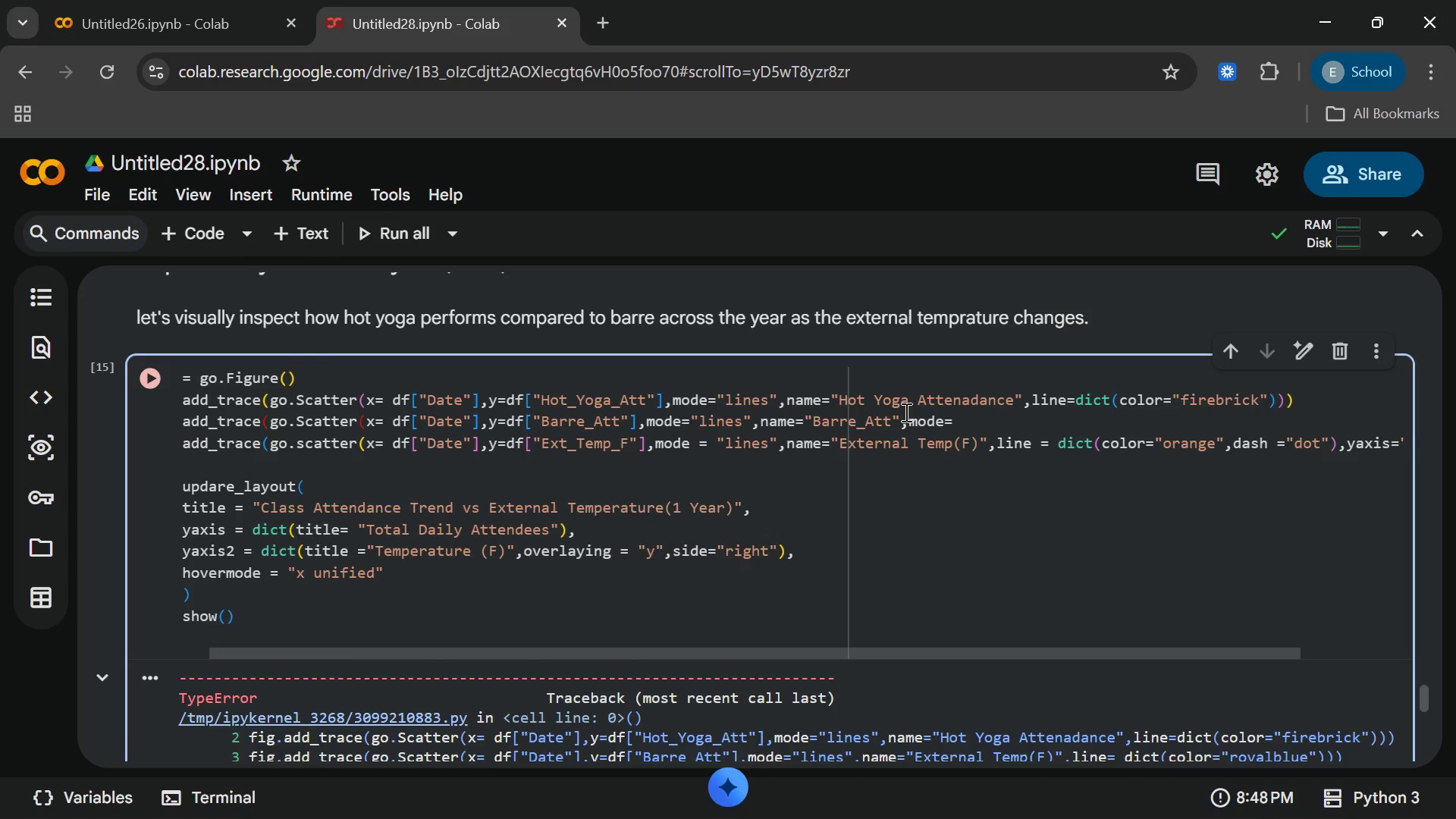 
type("lines)
 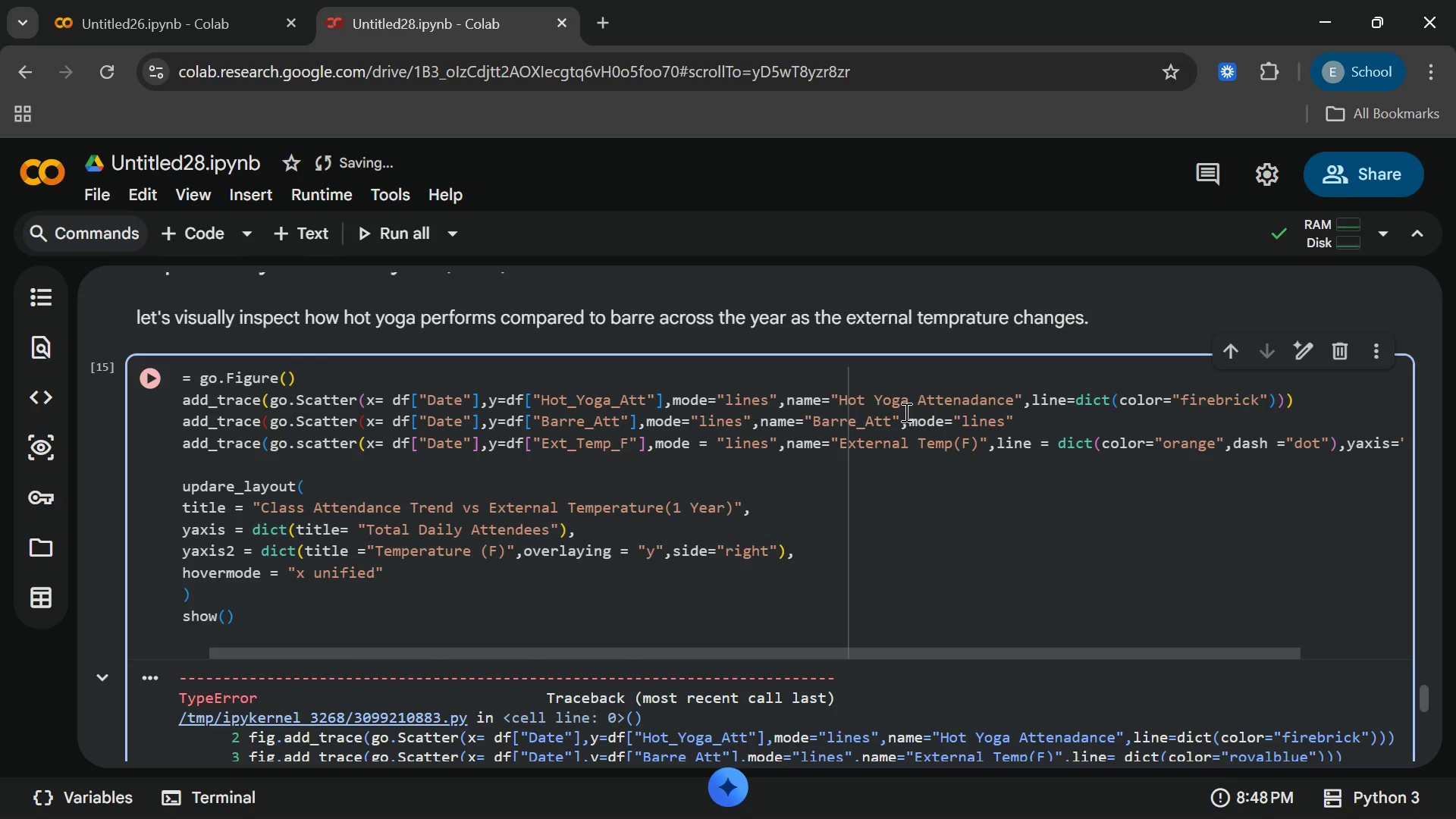 
wait(5.91)
 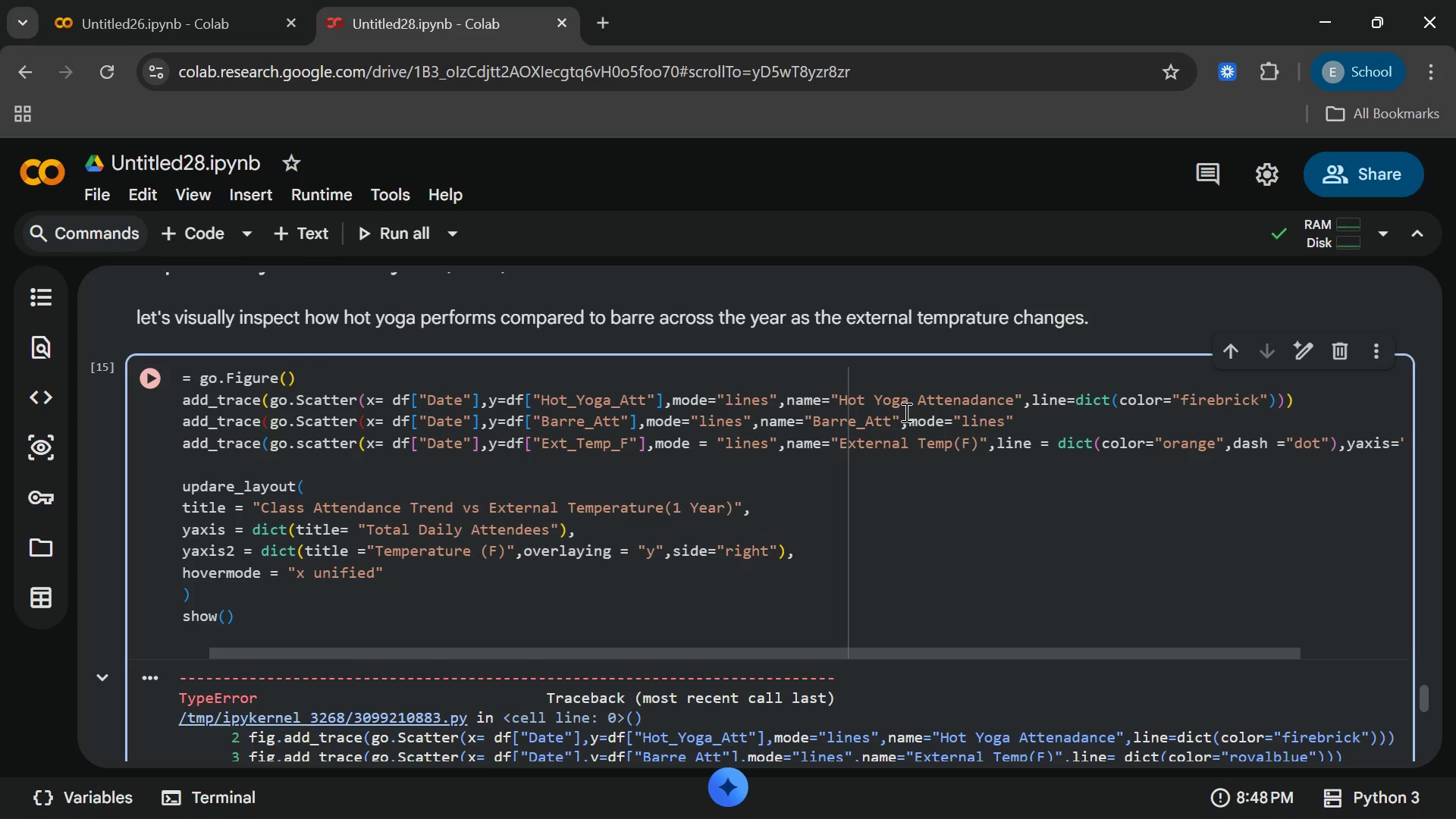 
key(ArrowRight)
 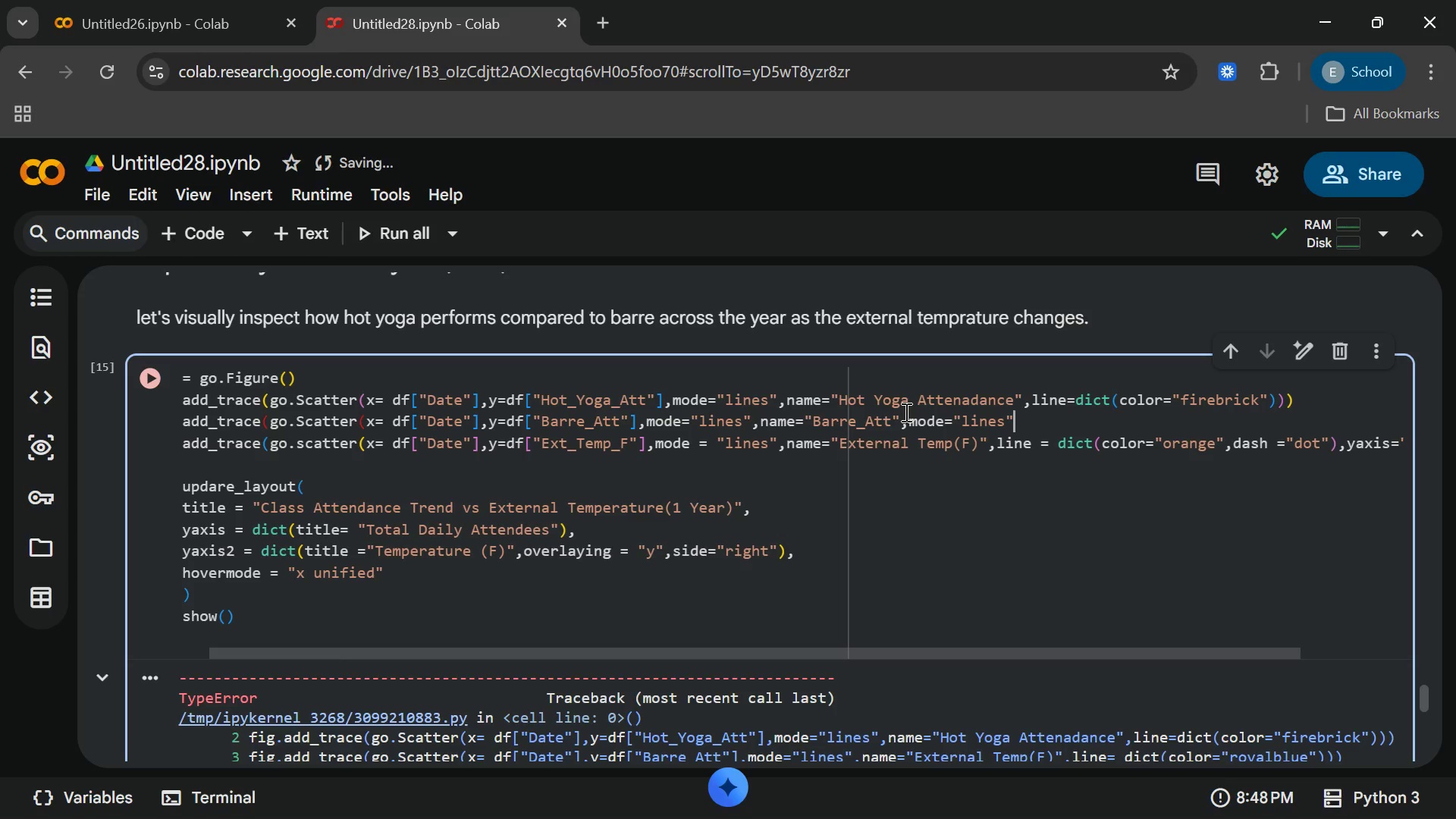 
type(,name)
 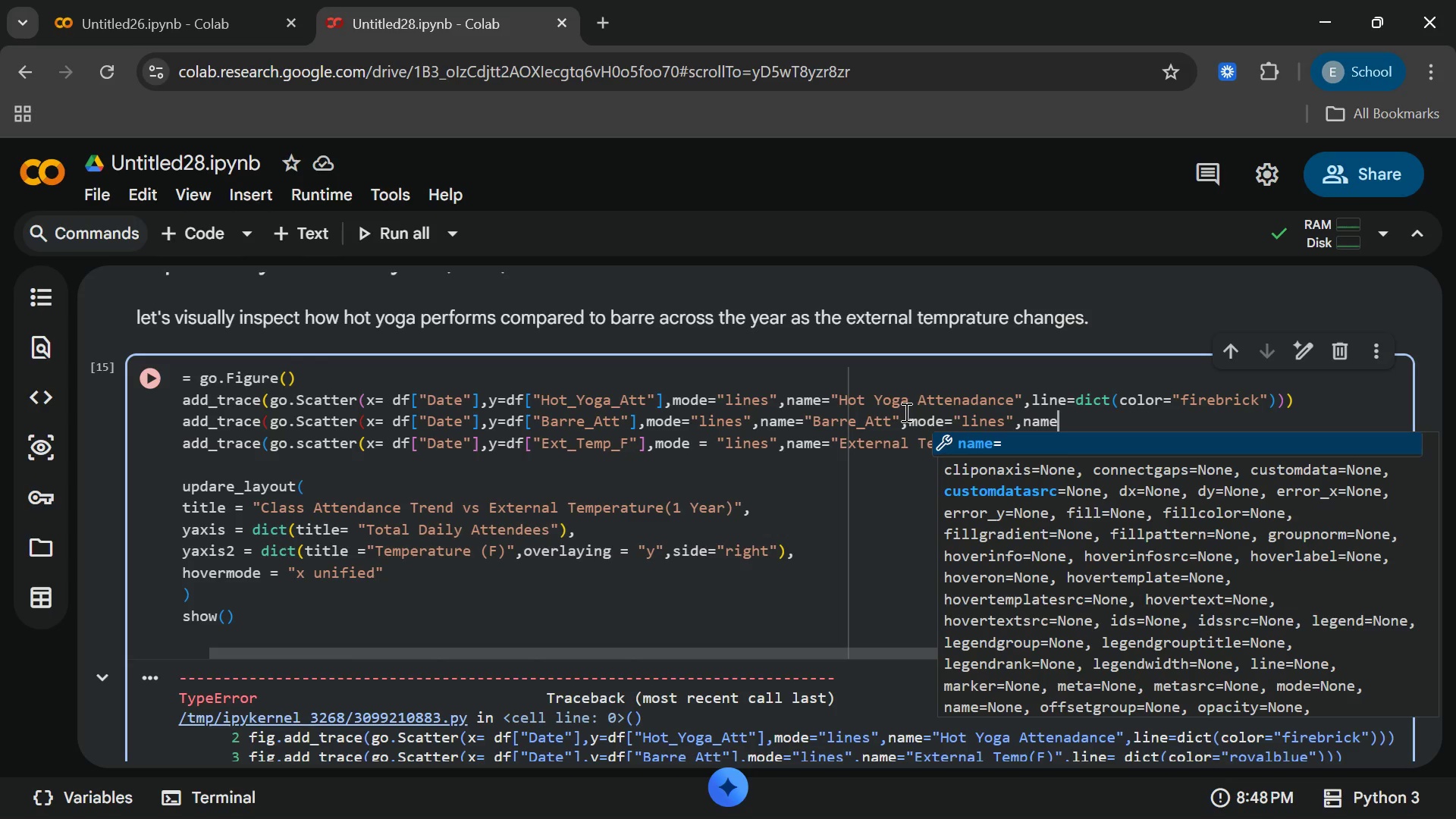 
key(Enter)
 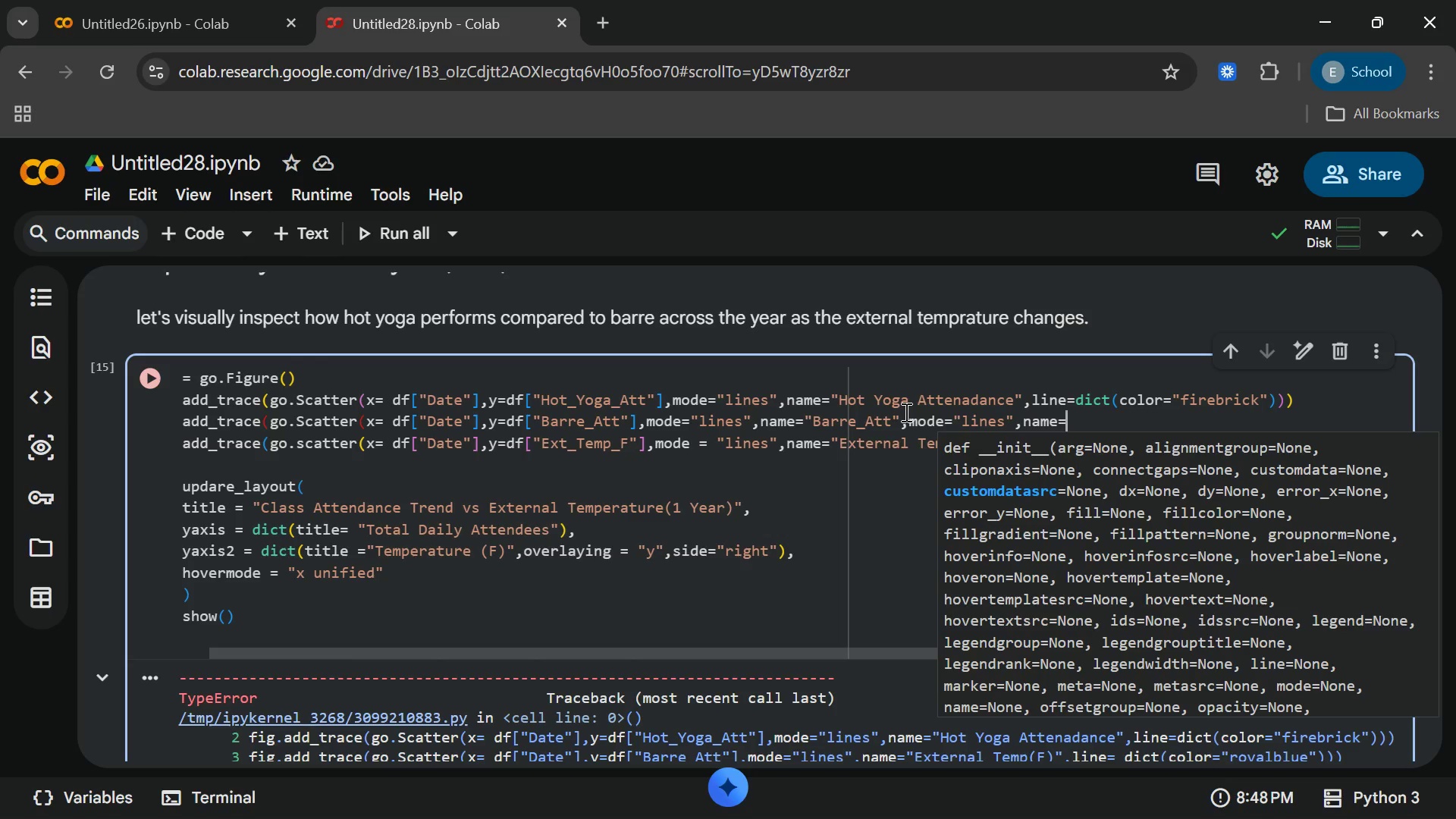 
type("Barre Attendance)
 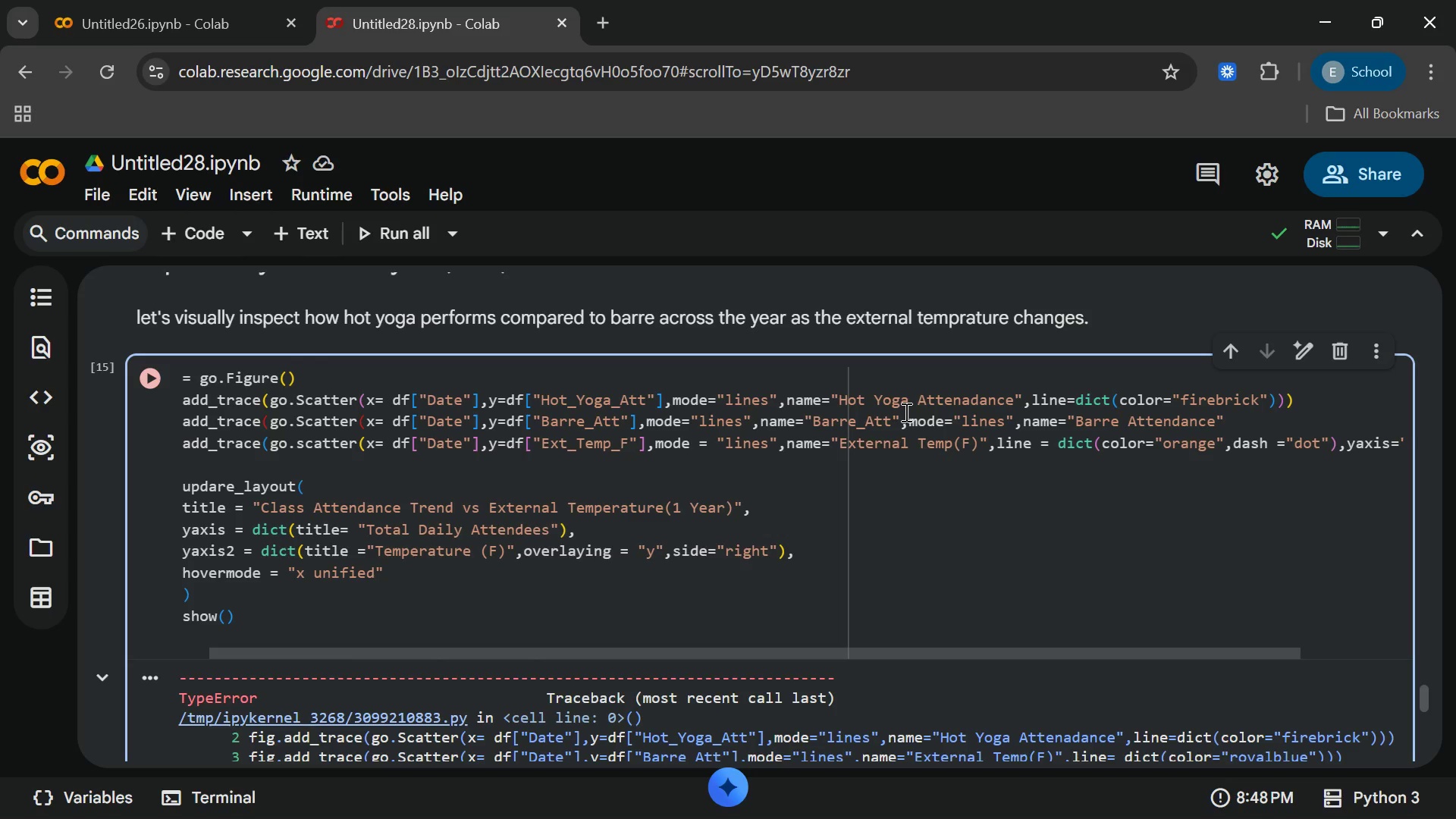 
key(ArrowRight)
 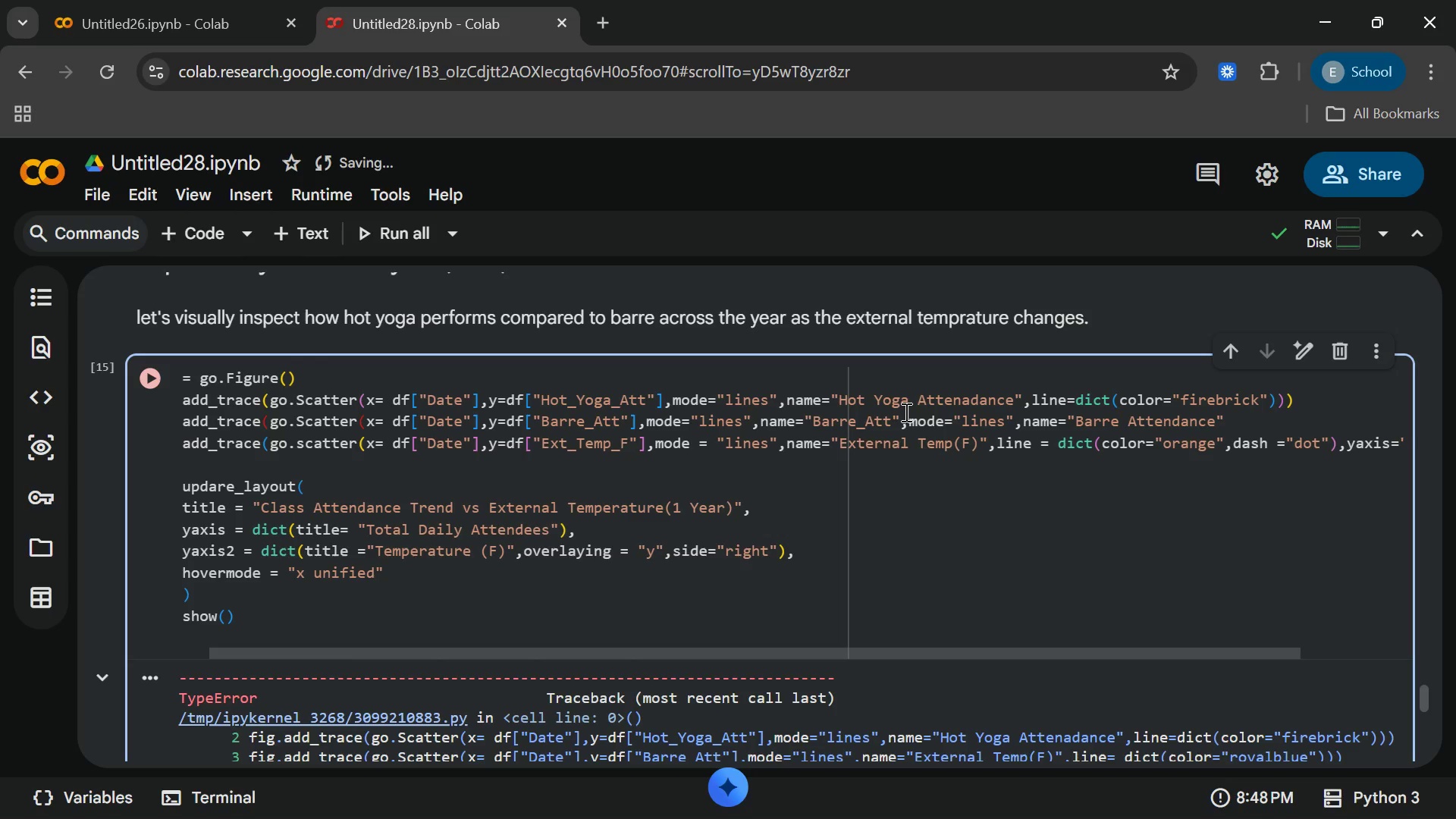 
type(,linedict)
 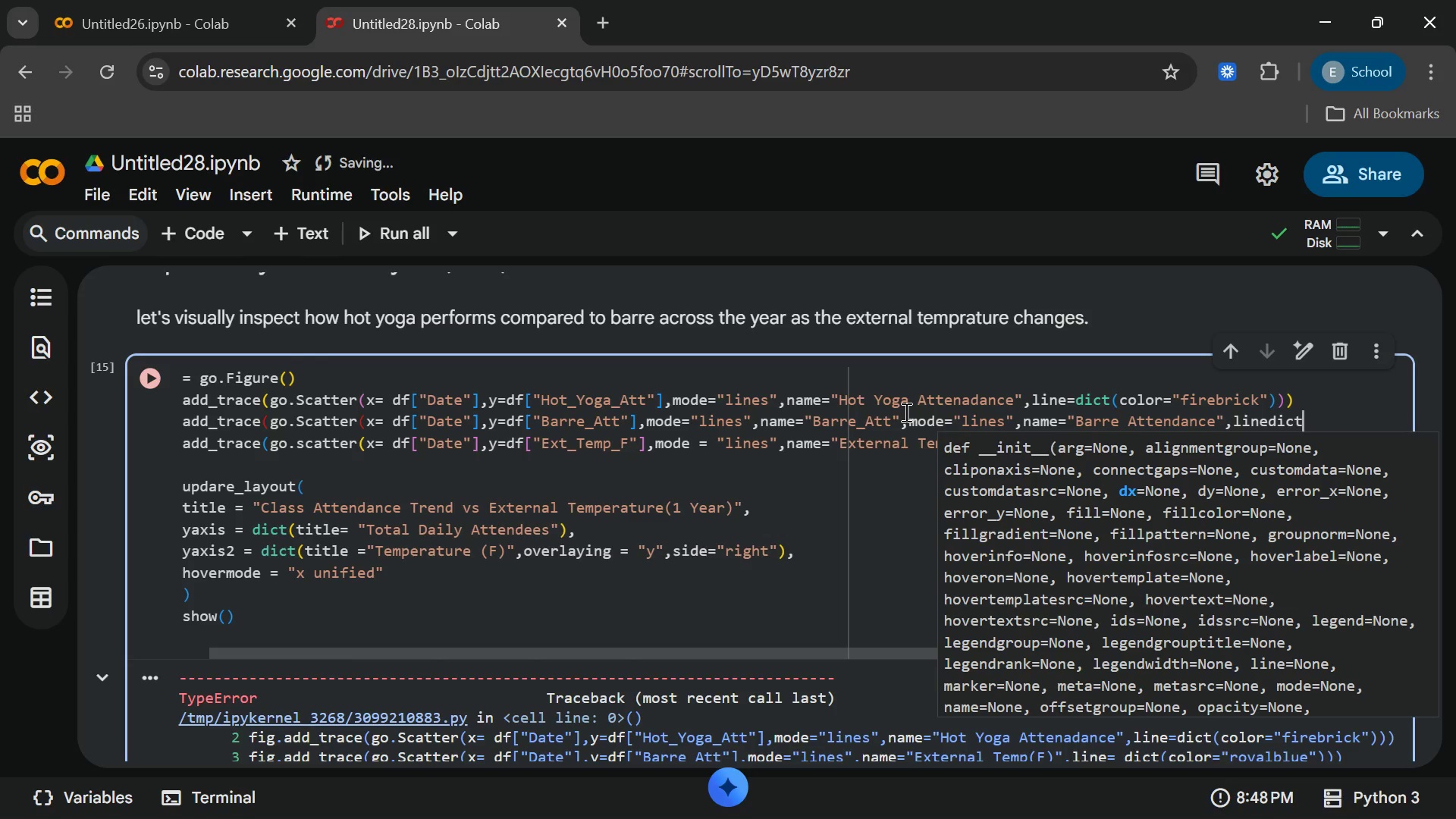 
key(ArrowLeft)
 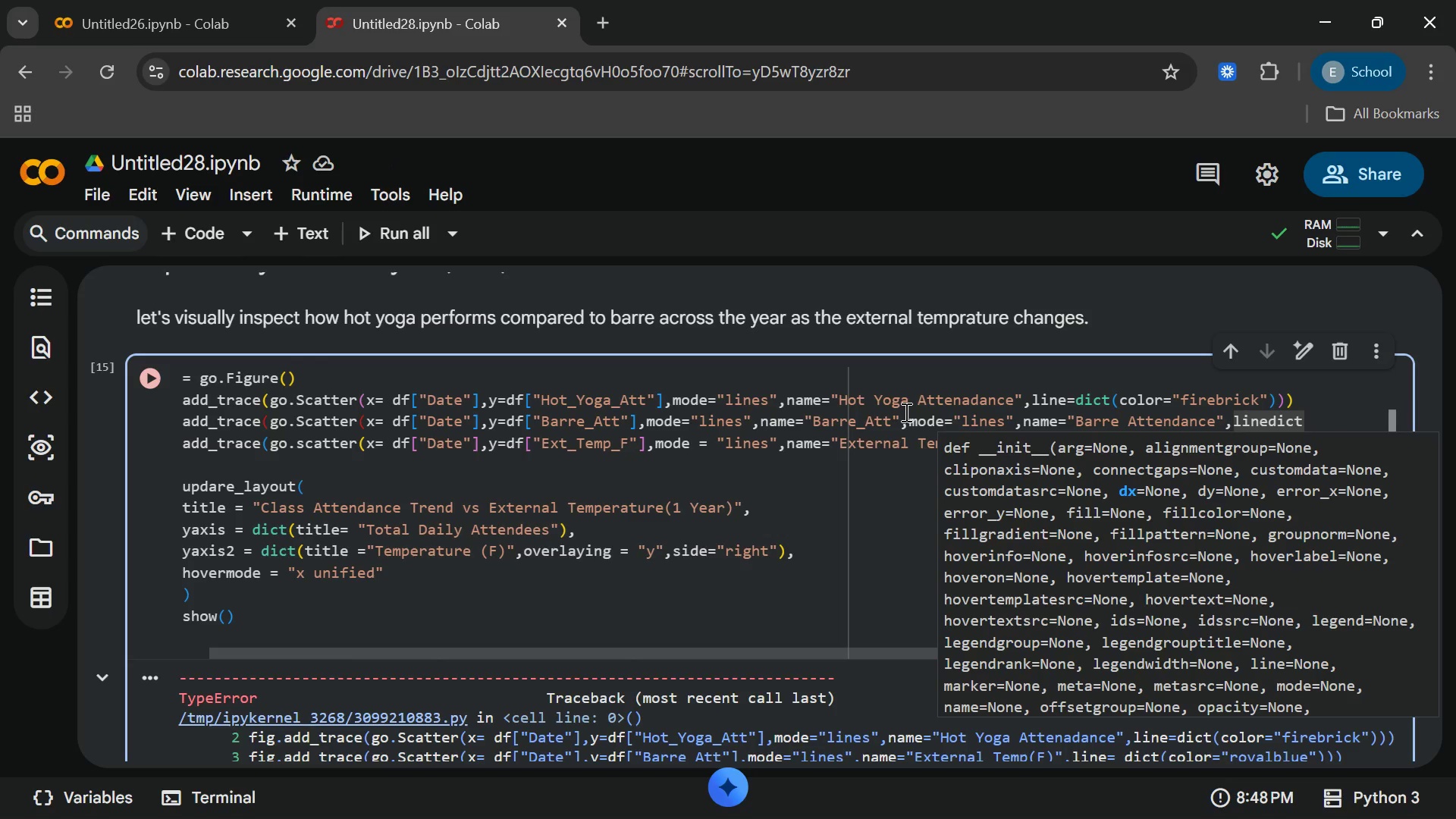 
key(ArrowLeft)
 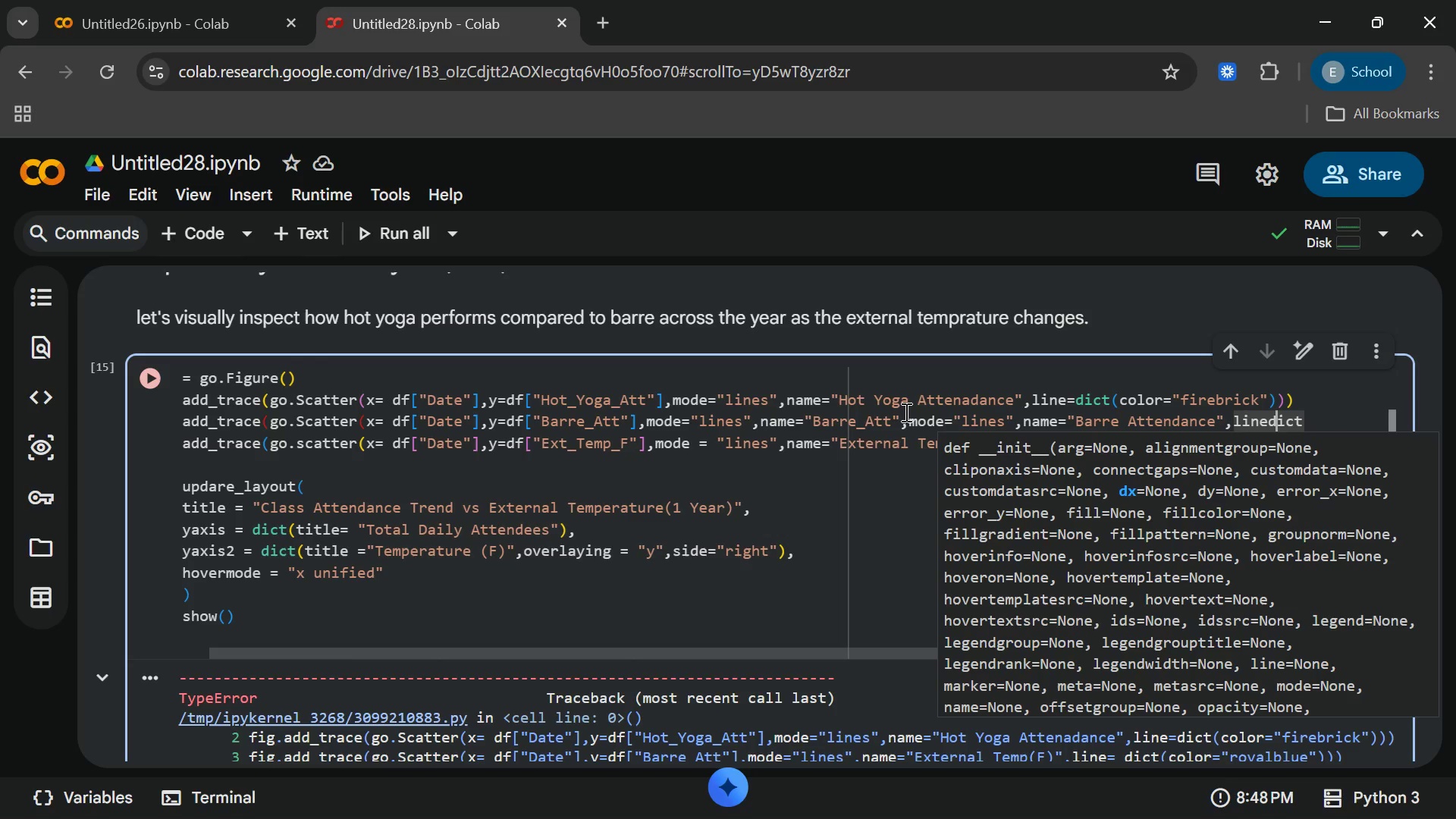 
key(ArrowLeft)
 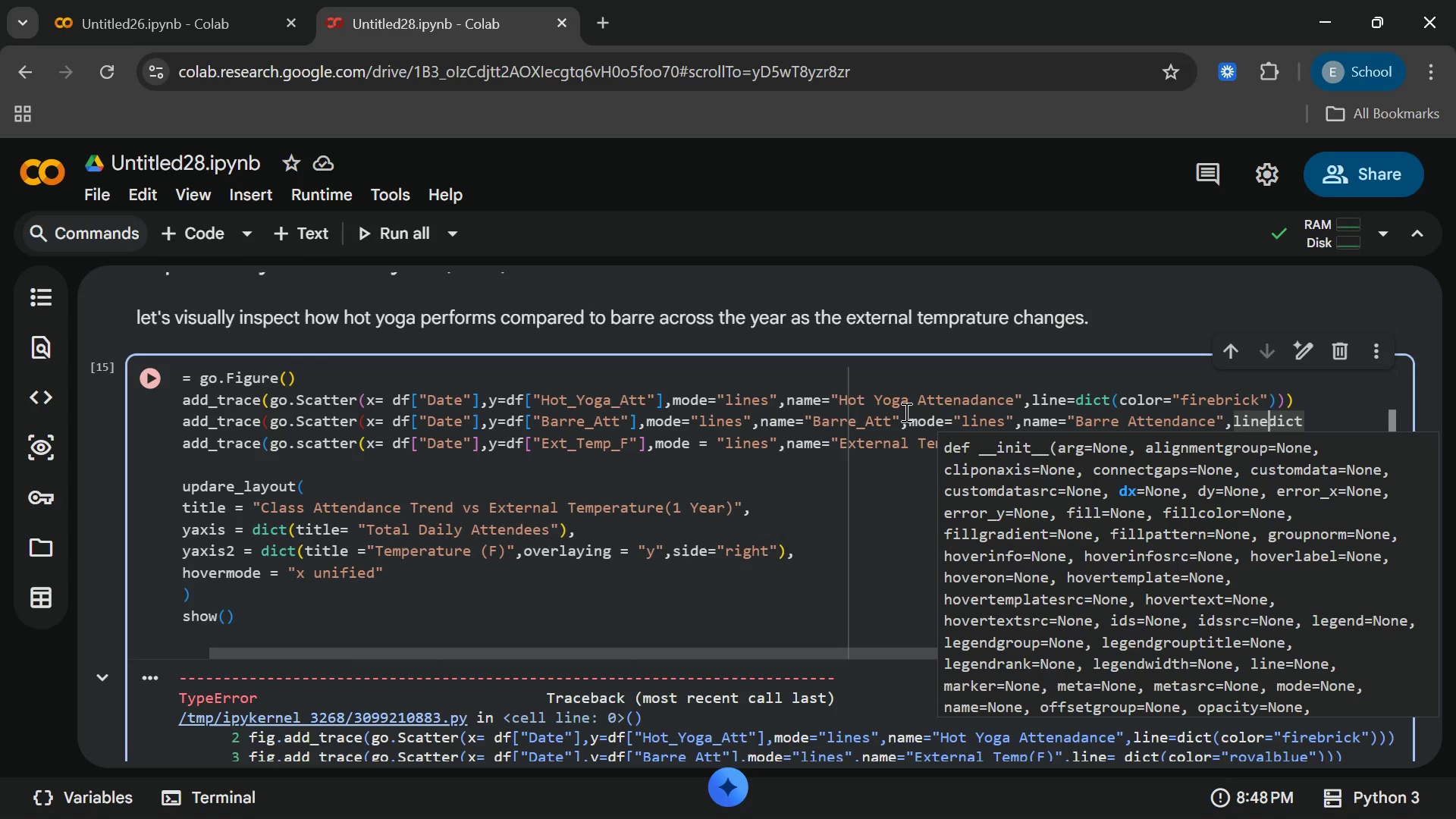 
key(ArrowLeft)
 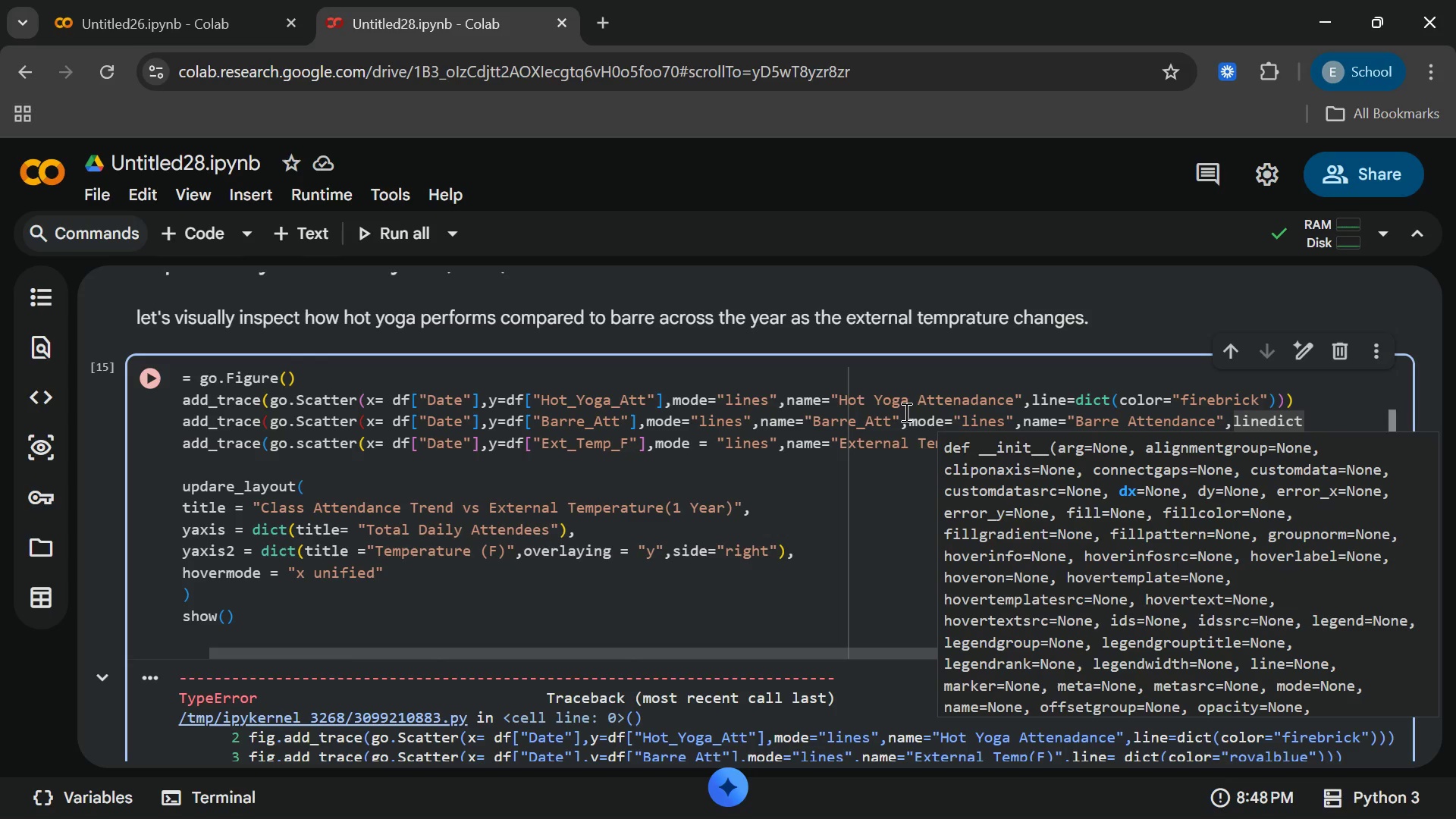 
key(Equal)
 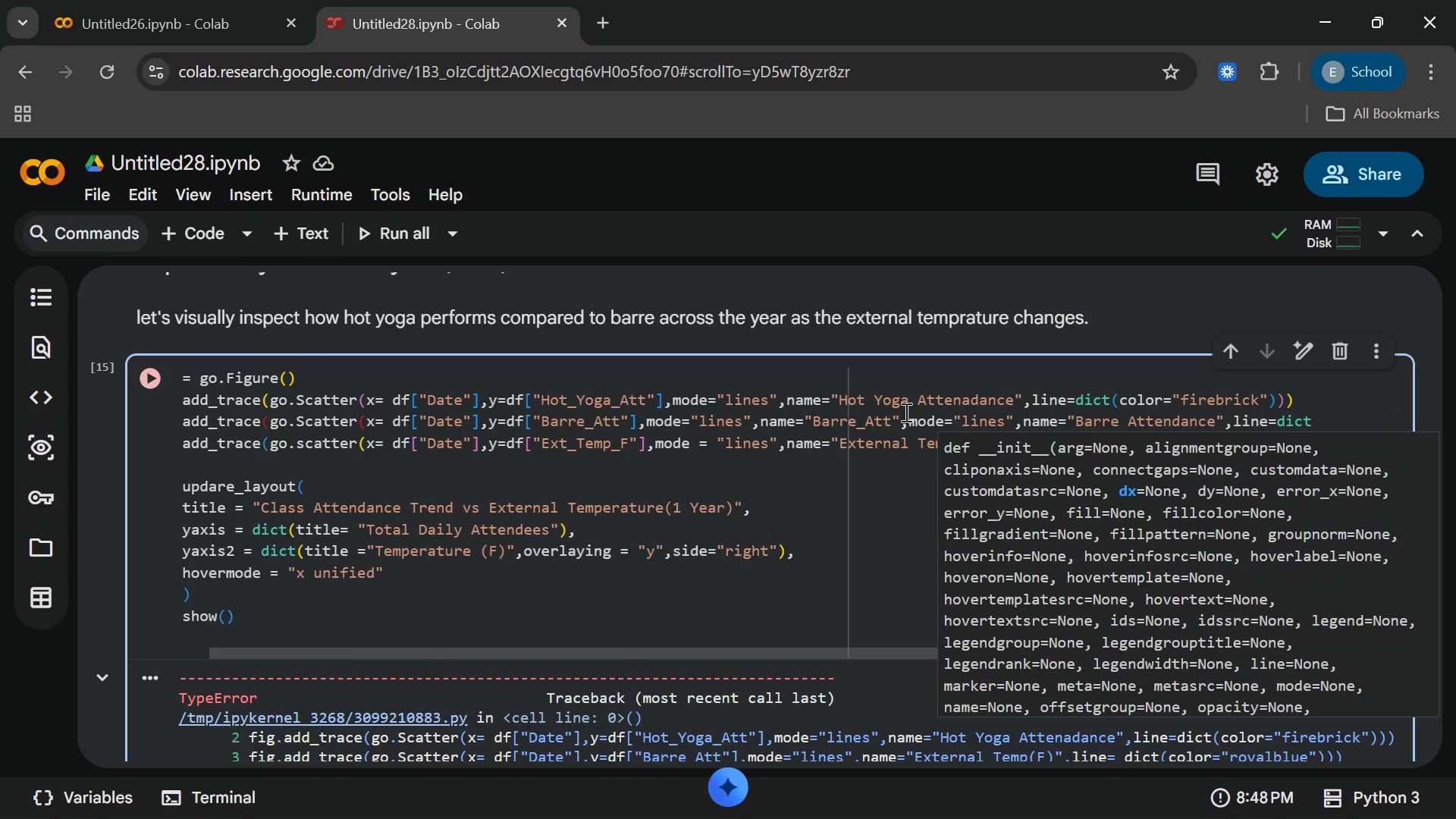 
key(ArrowRight)
 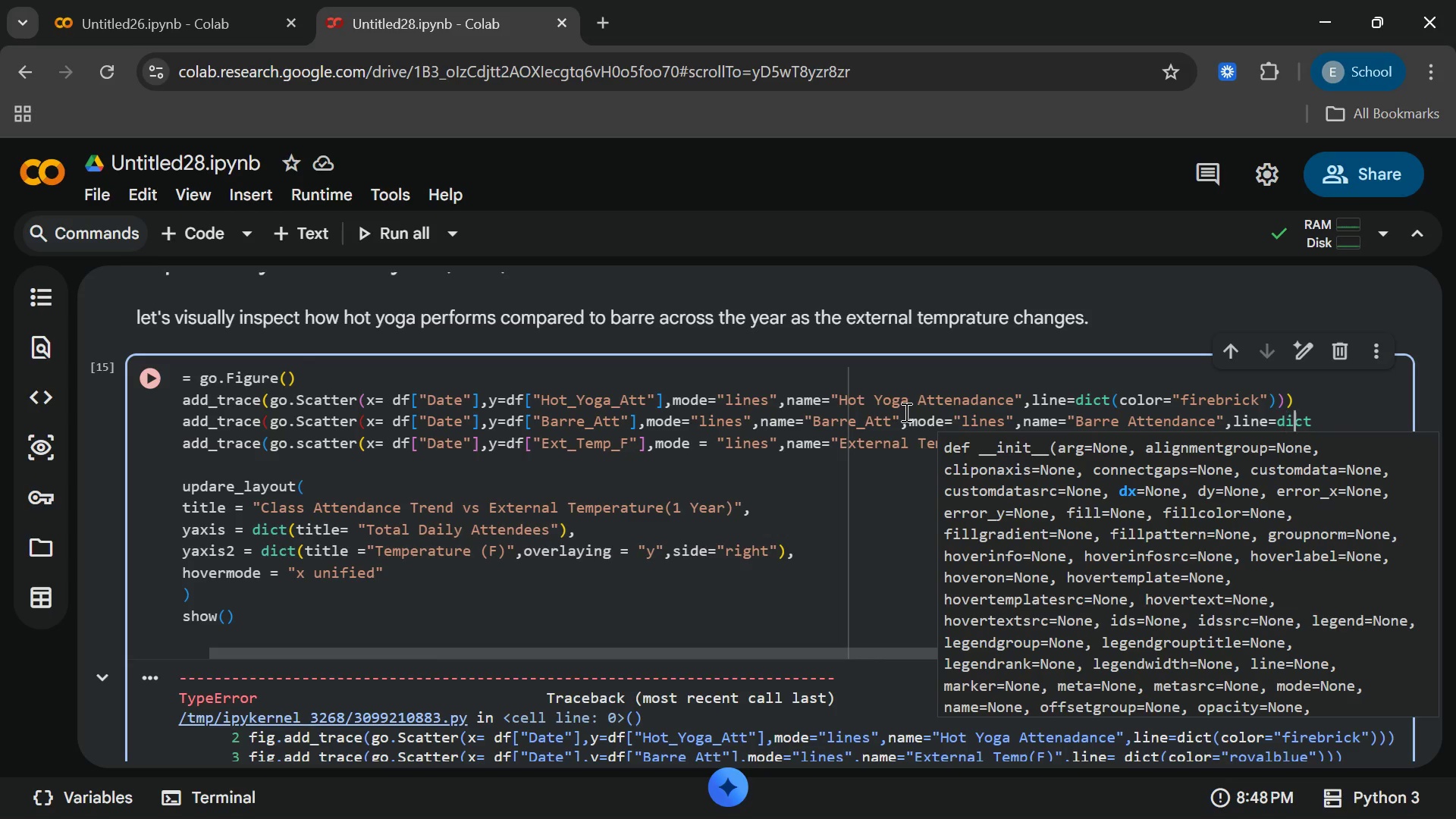 
key(ArrowRight)
 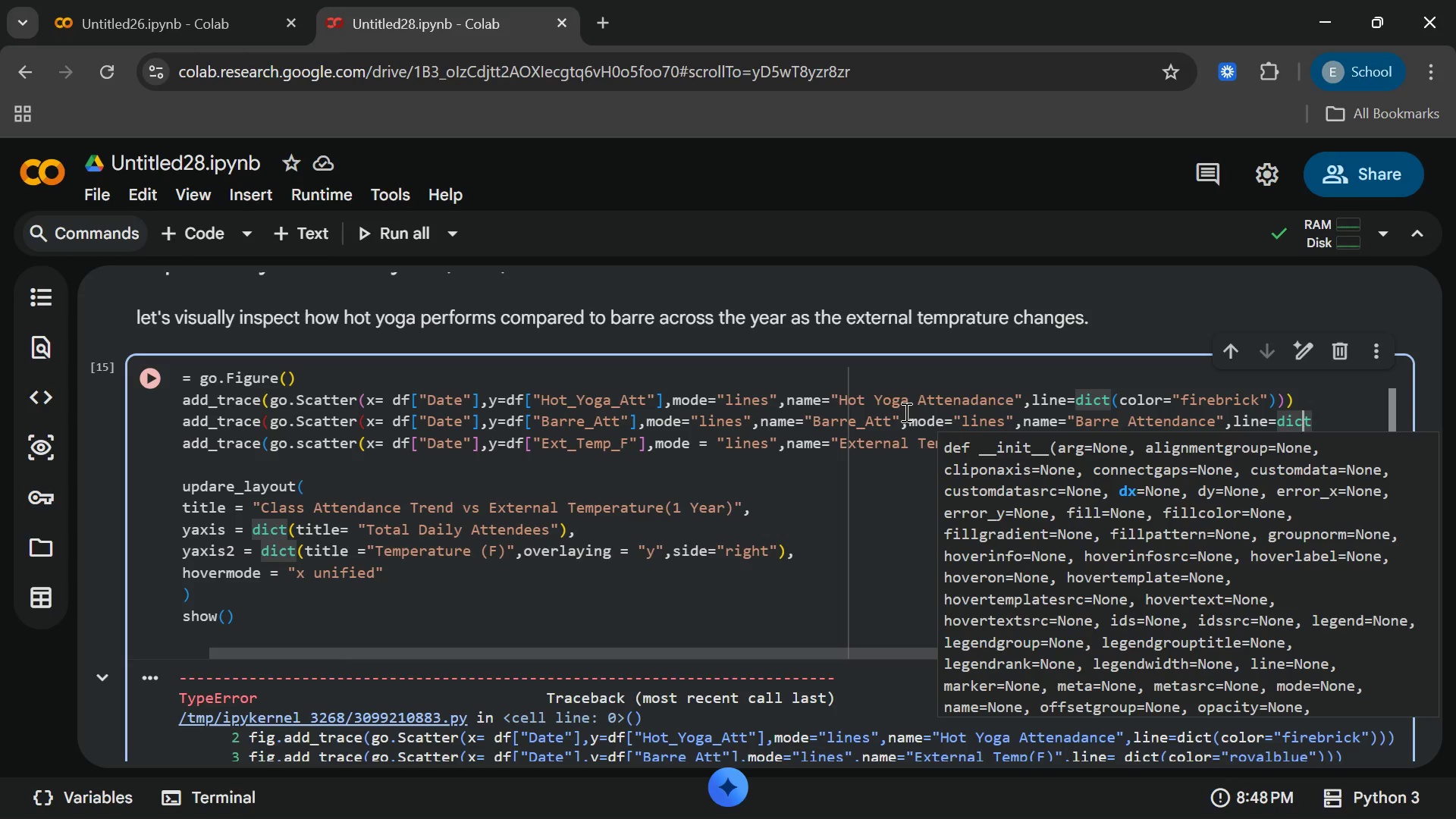 
key(ArrowRight)
 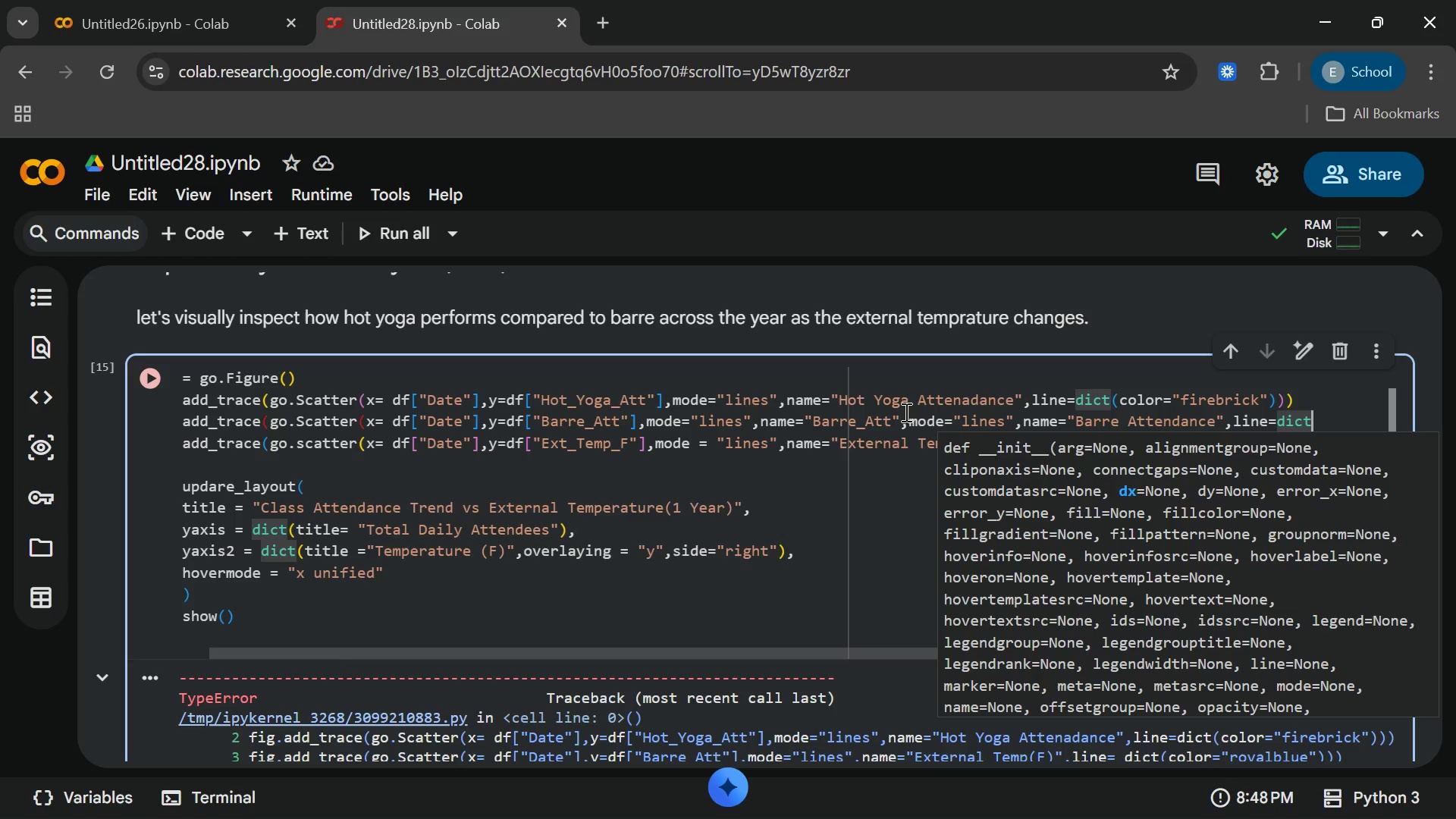 
key(ArrowRight)
 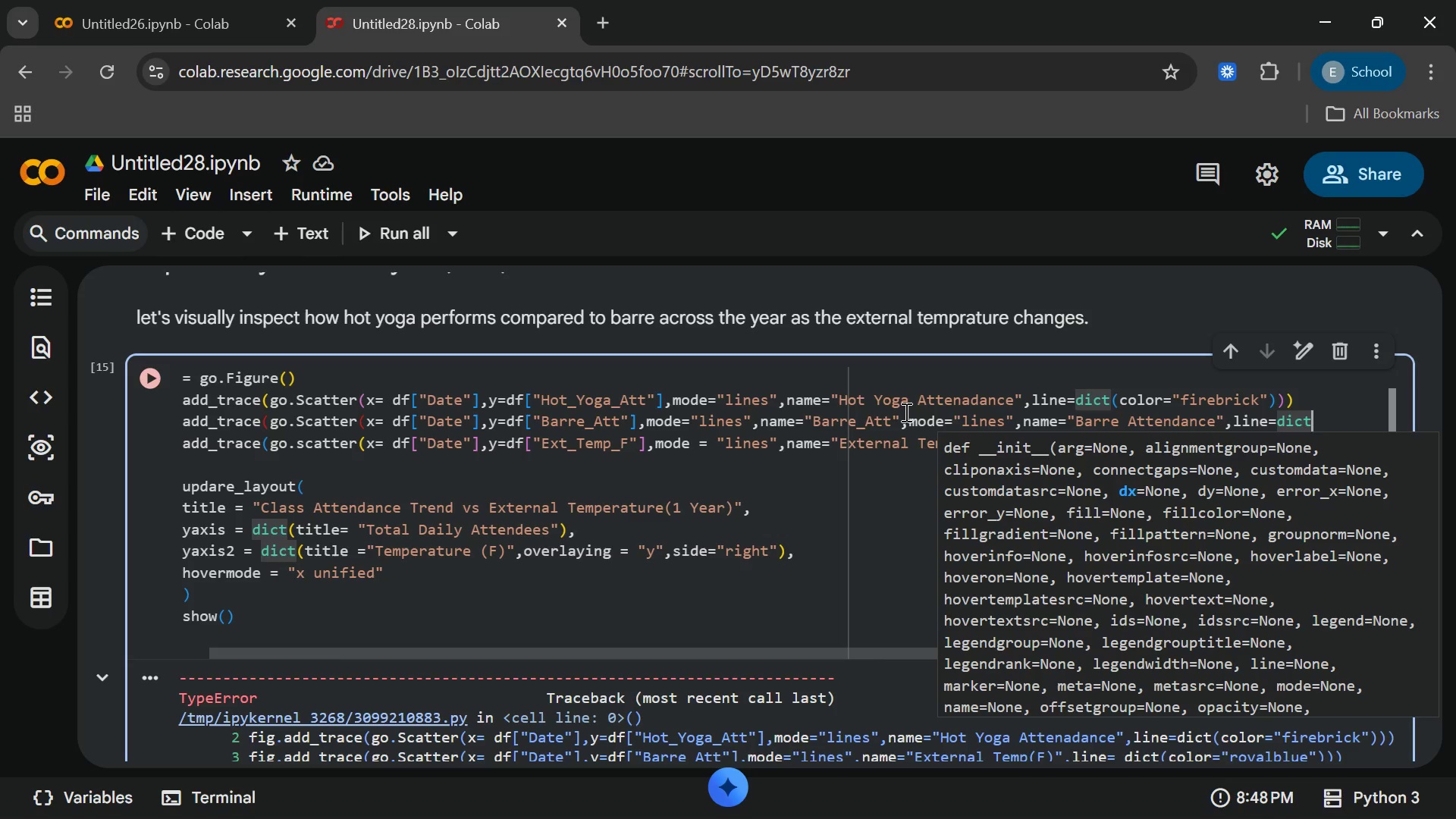 
type((color)
 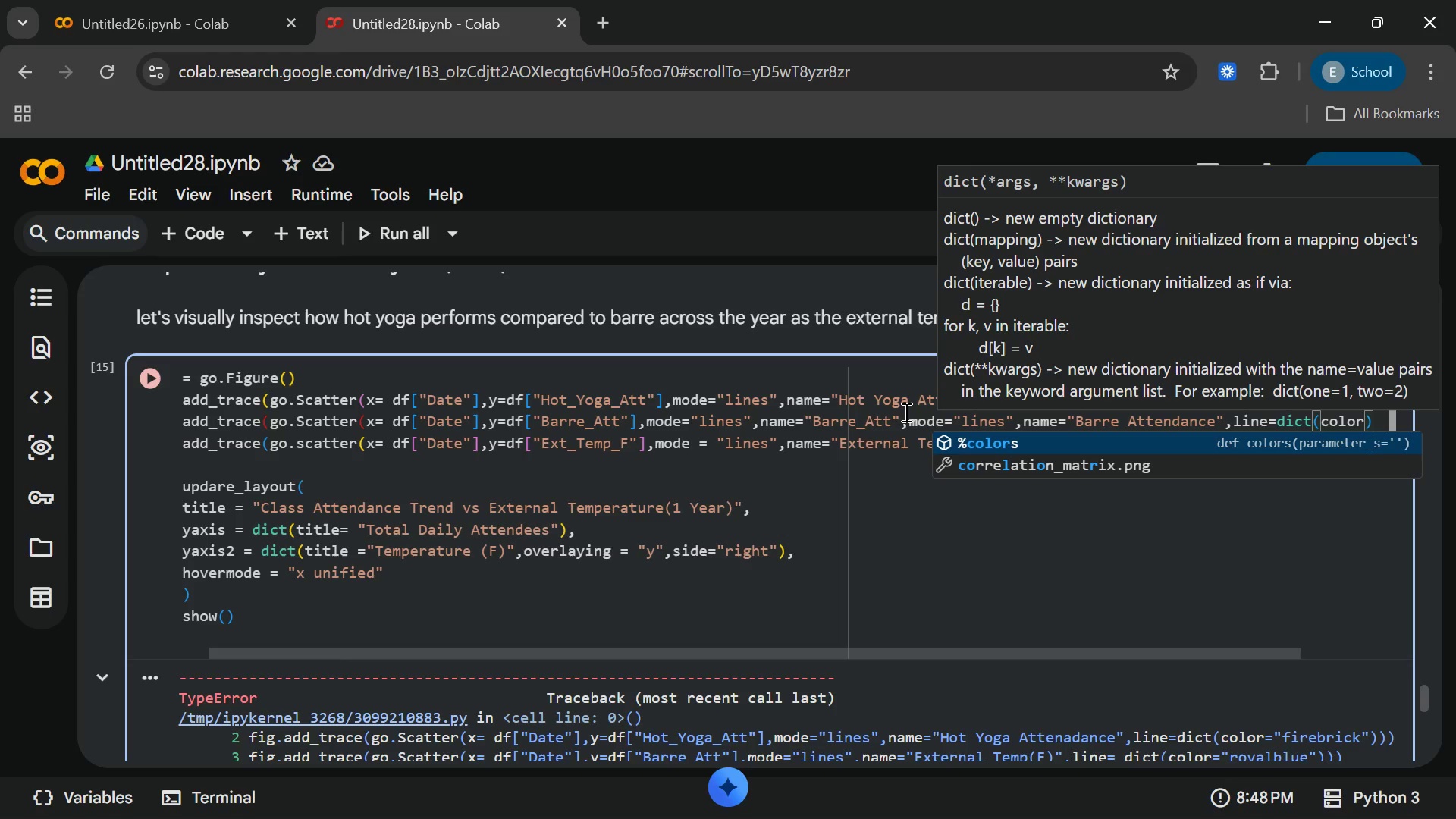 
key(Equal)
 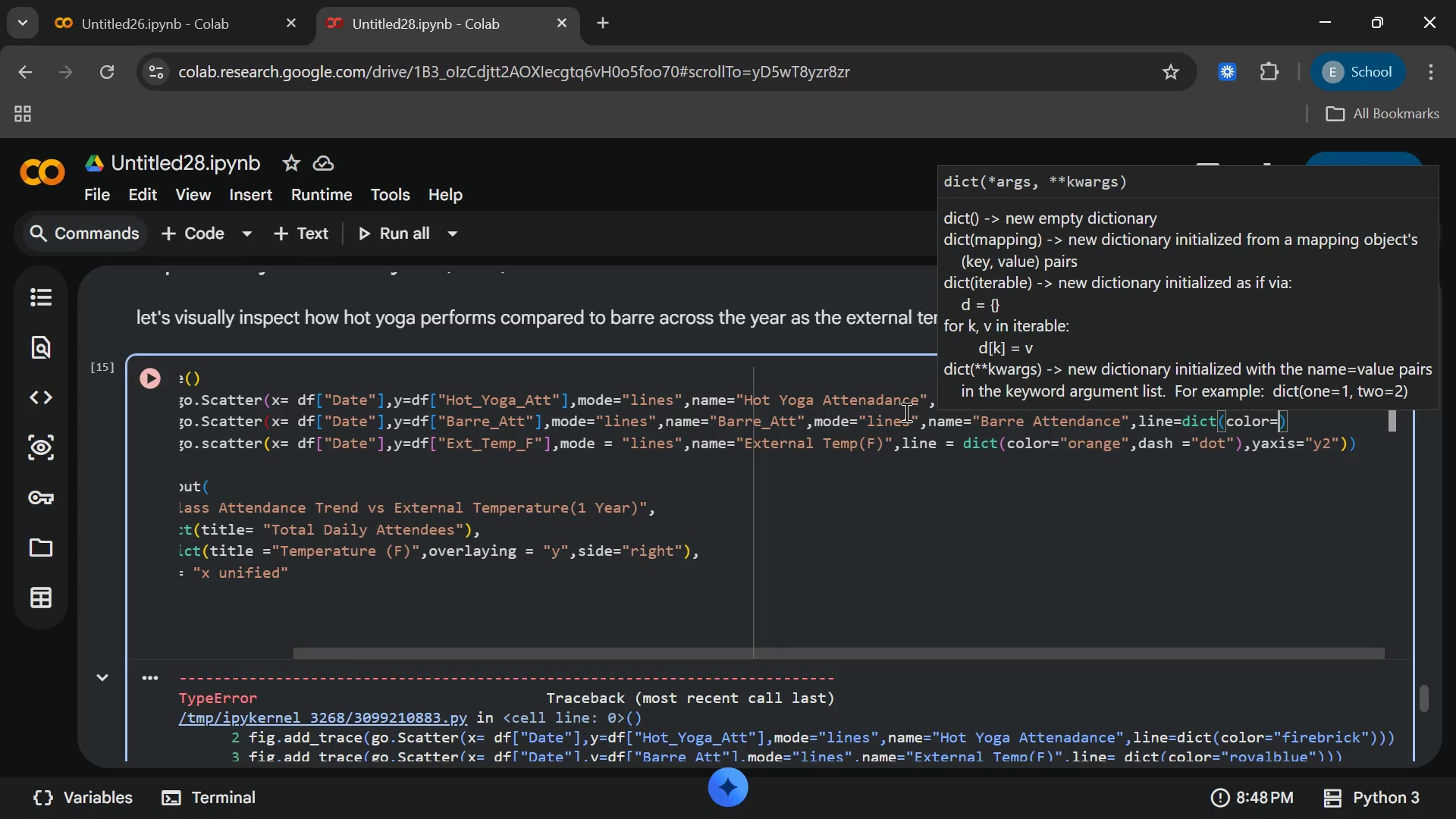 
wait(7.22)
 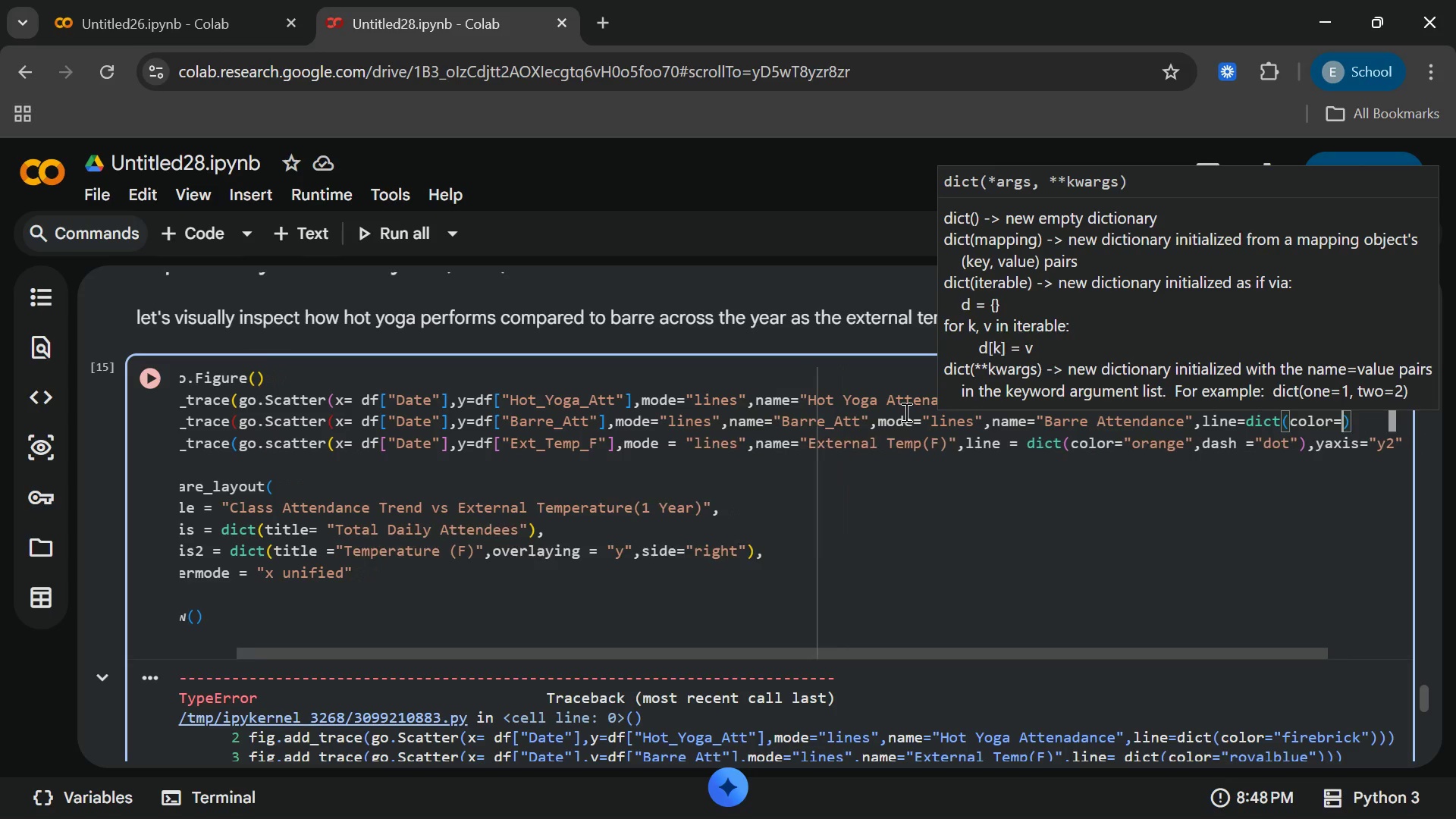 
type("royalblue)
 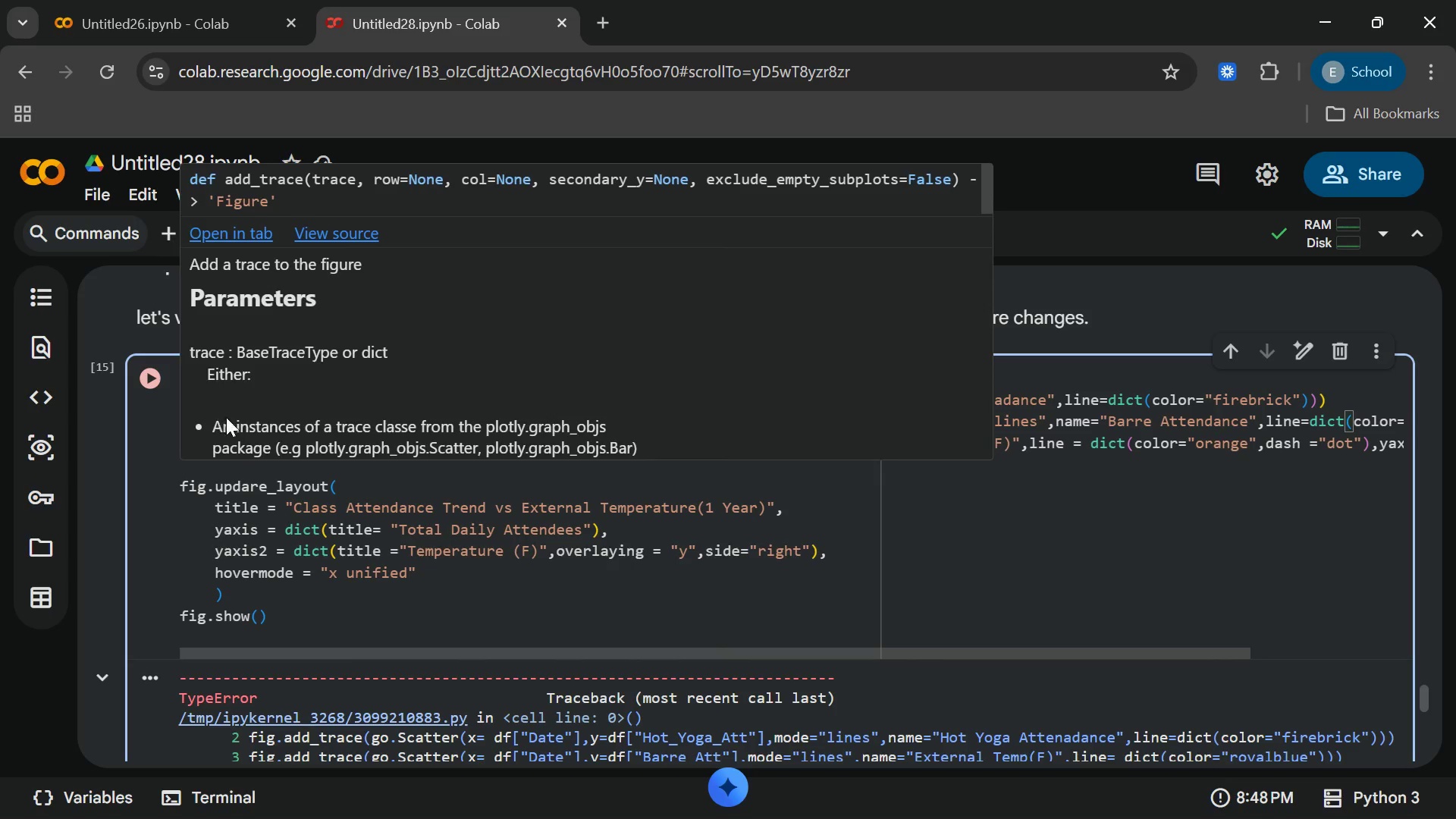 
wait(17.97)
 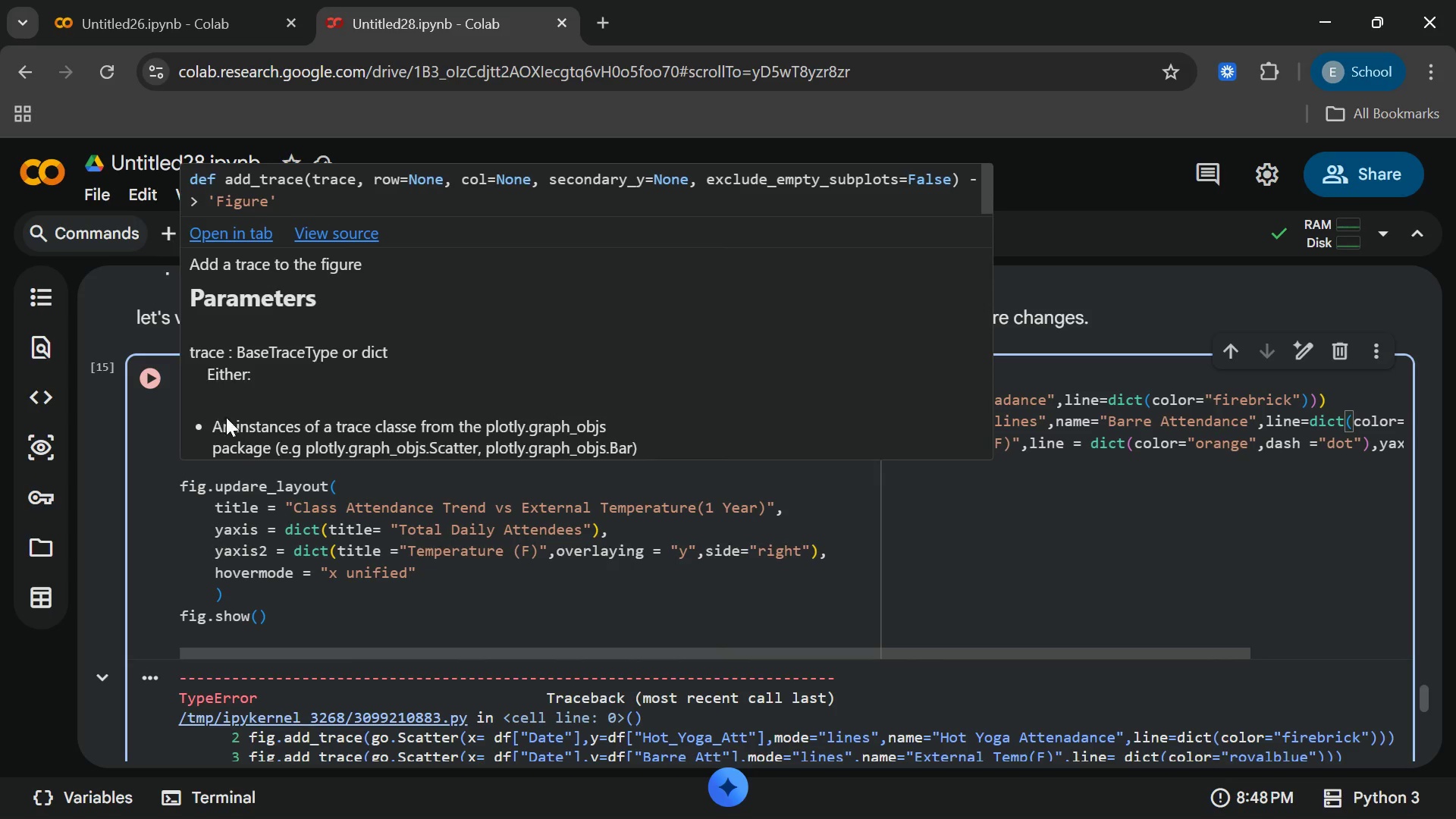 
left_click([1381, 419])
 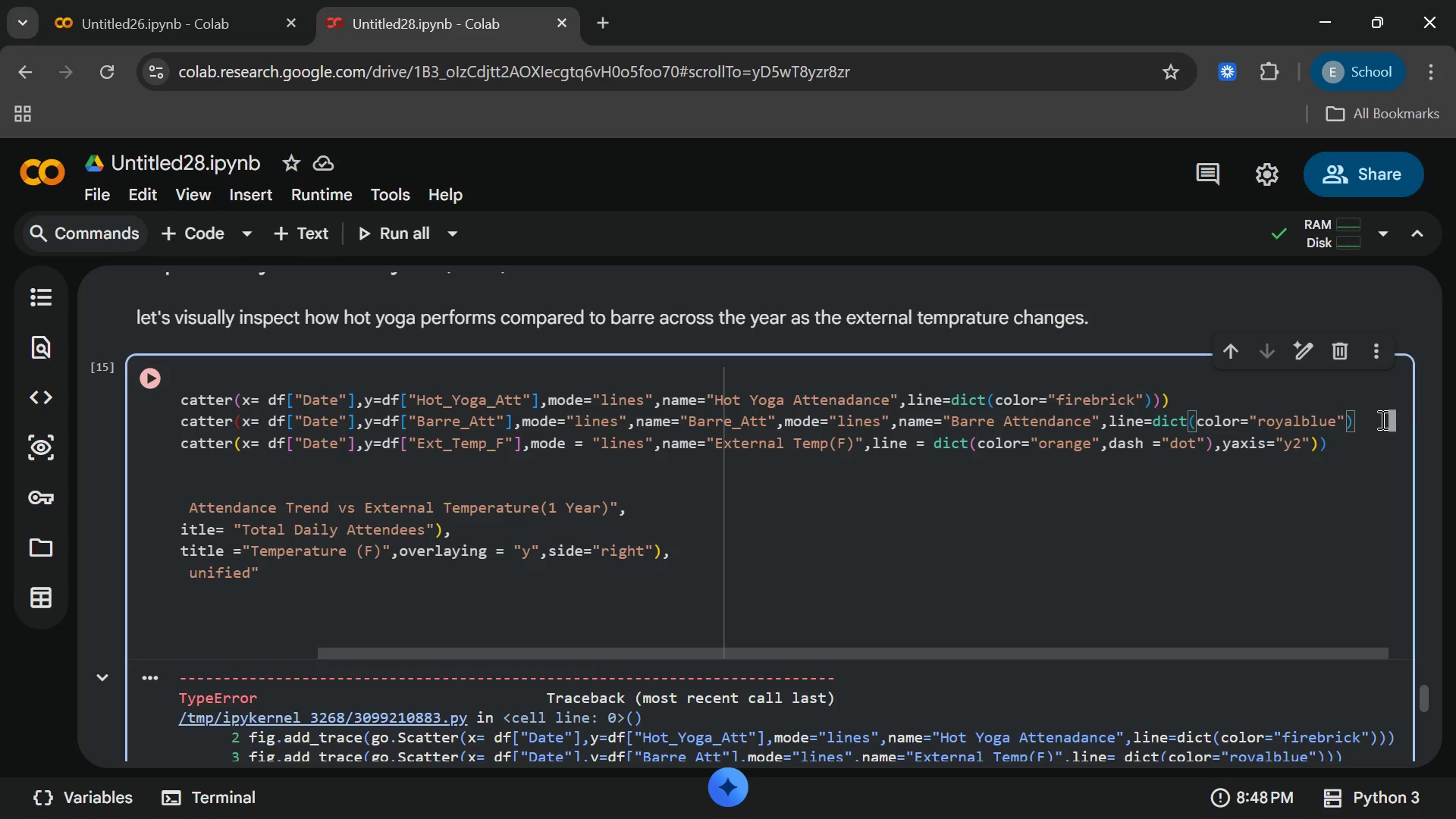 
key(Shift+0)
 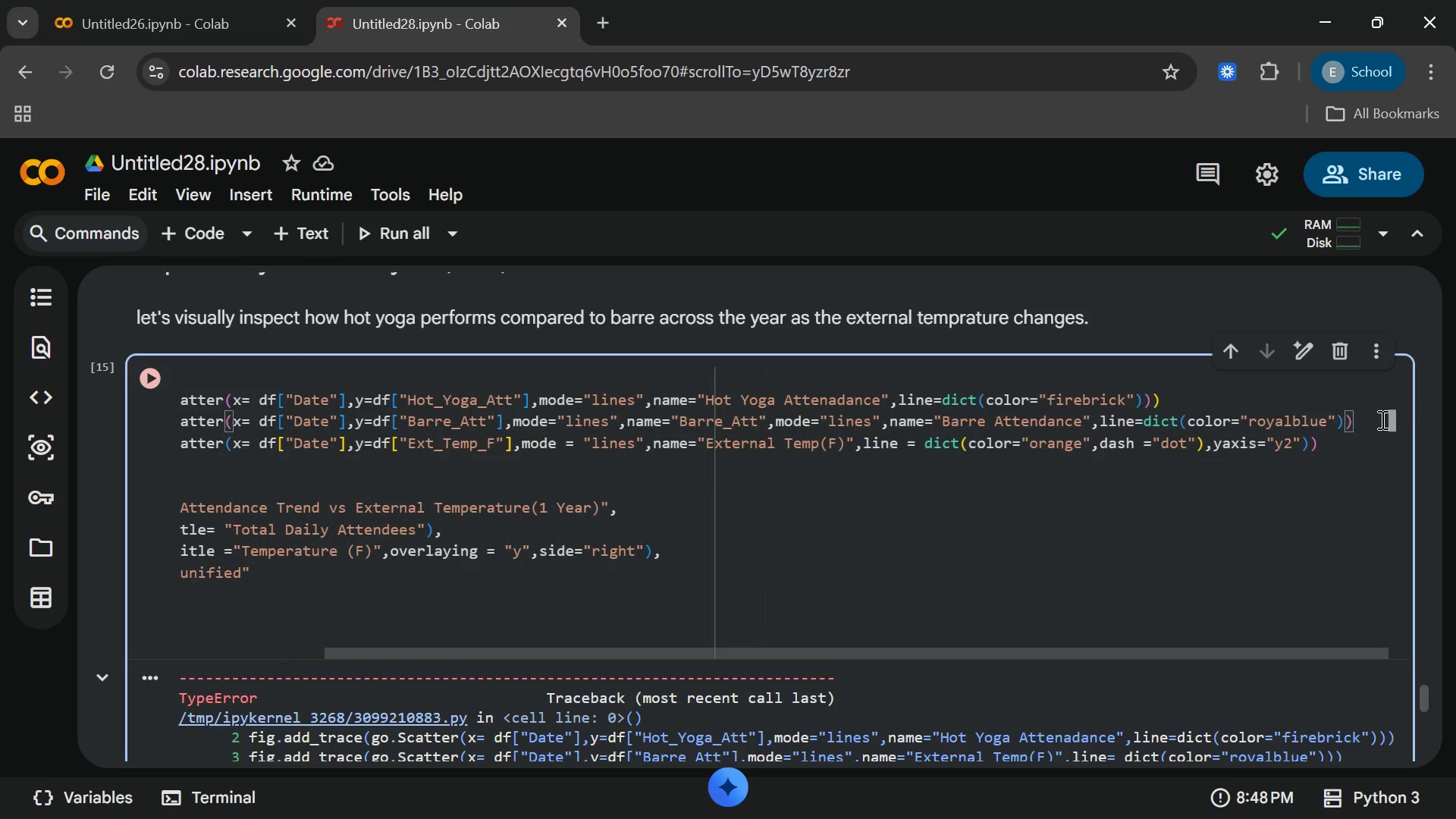 
hold_key(key=ShiftRight, duration=1.3)
 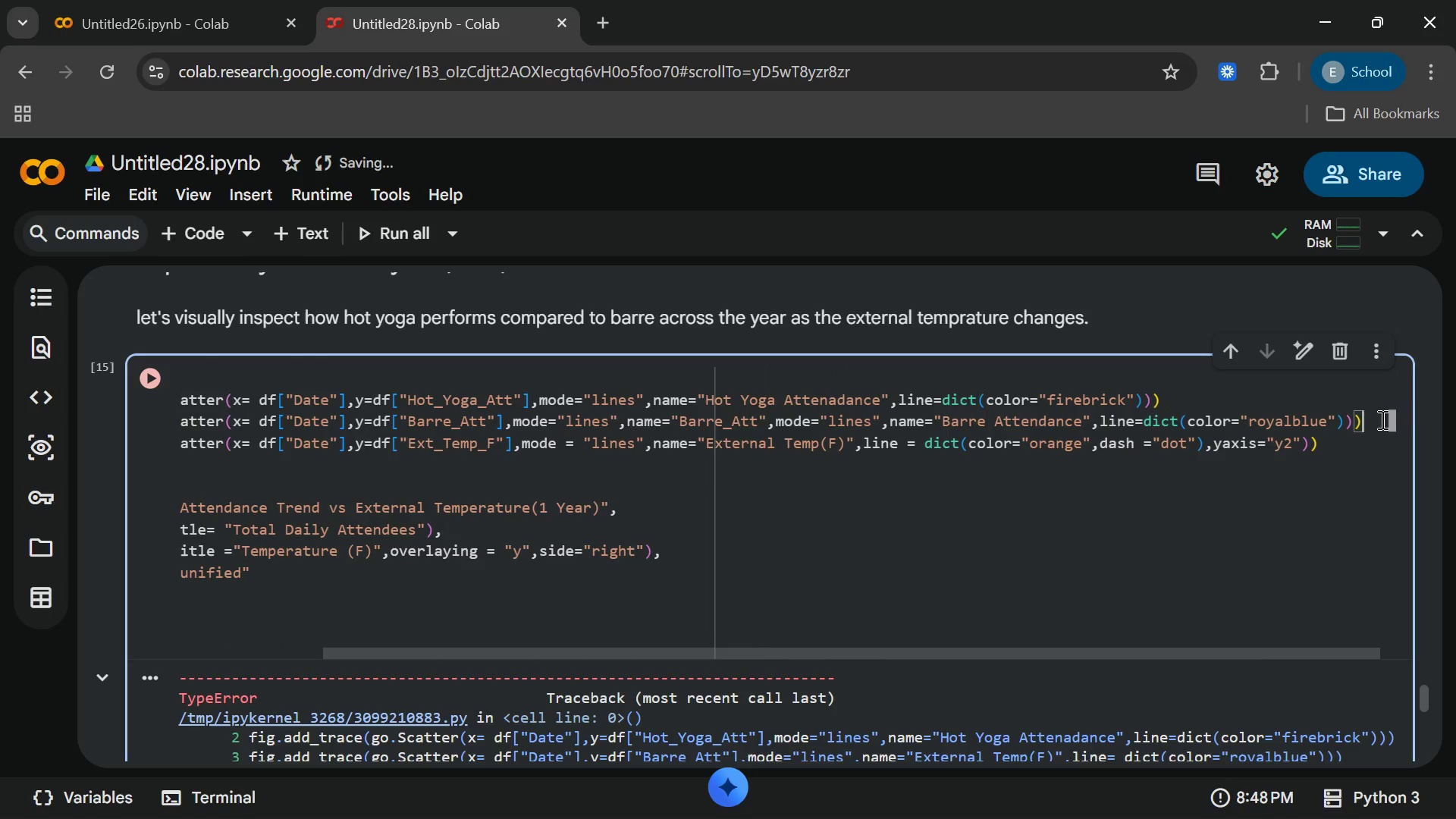 
left_click([146, 374])
 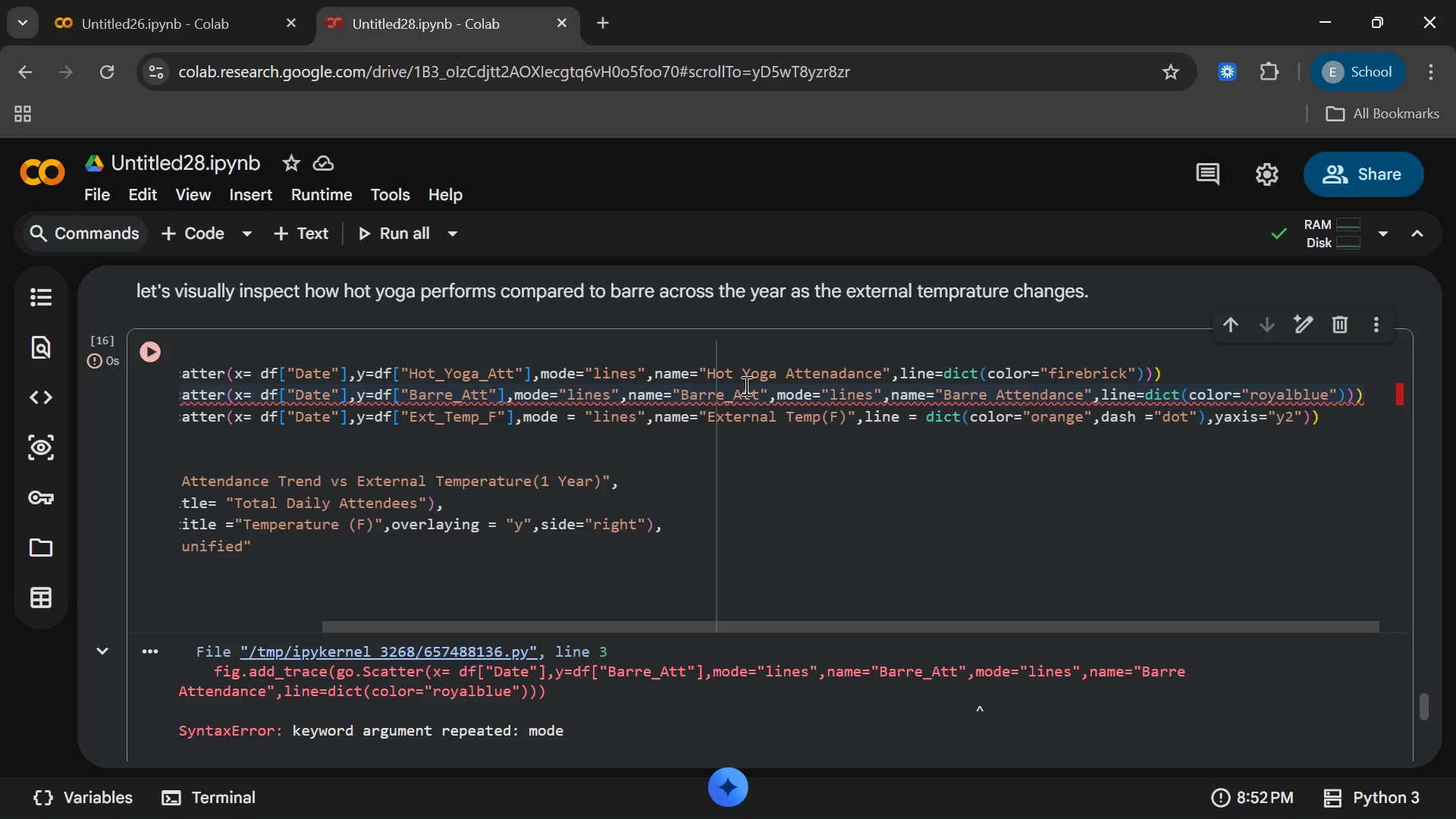 
wait(34.44)
 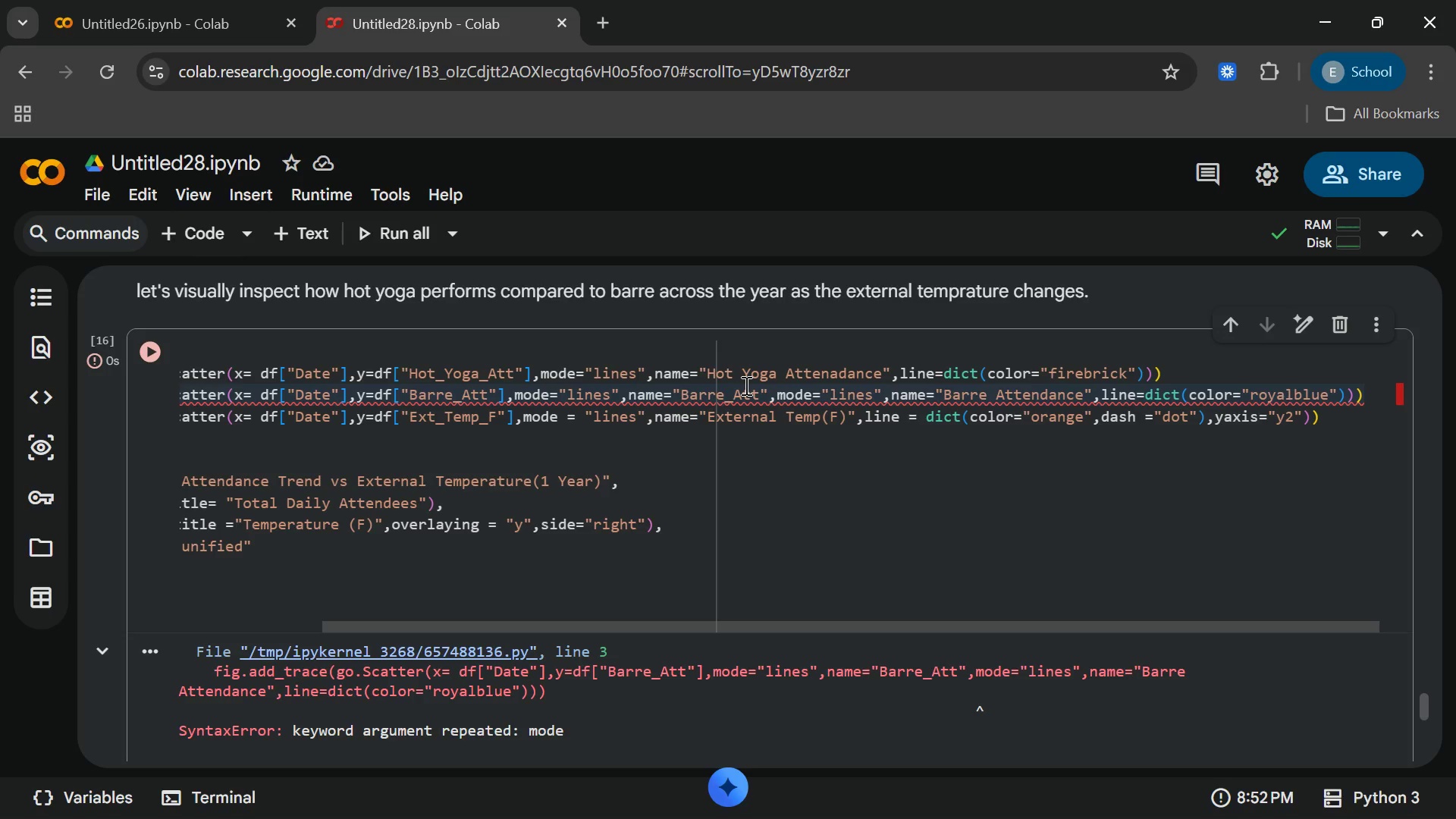 
left_click([752, 398])
 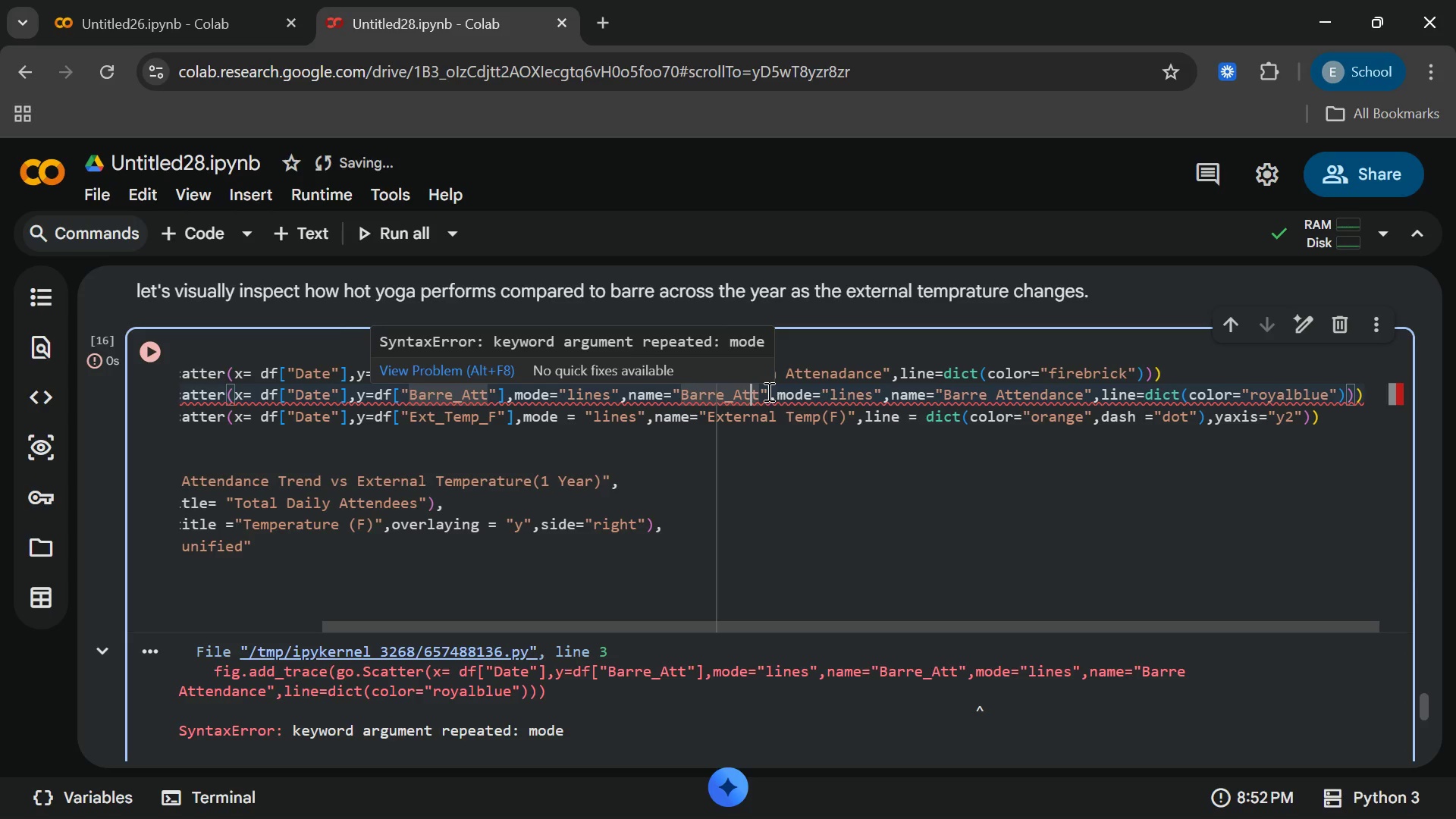 
left_click([763, 392])
 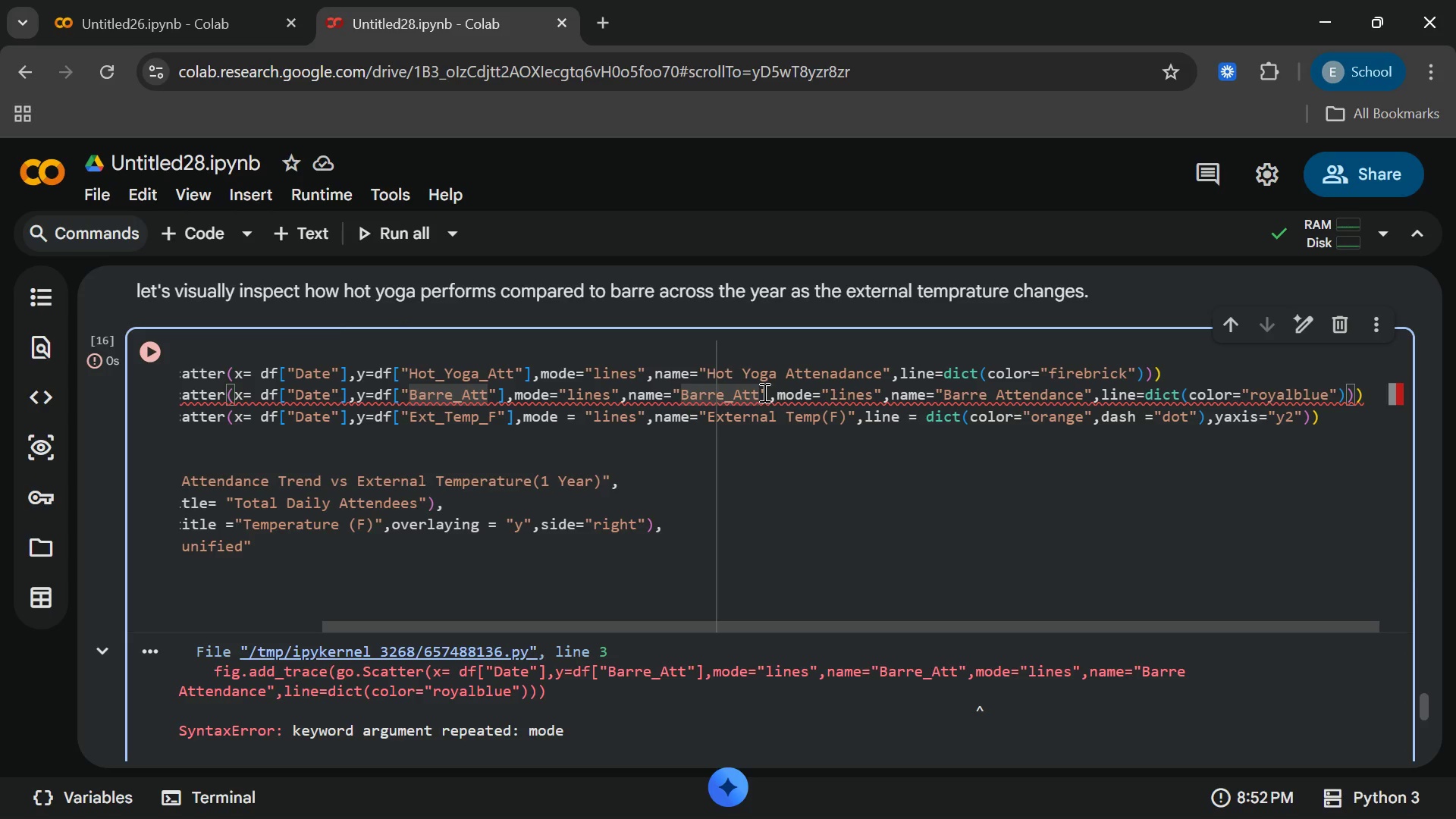 
type(endance)
 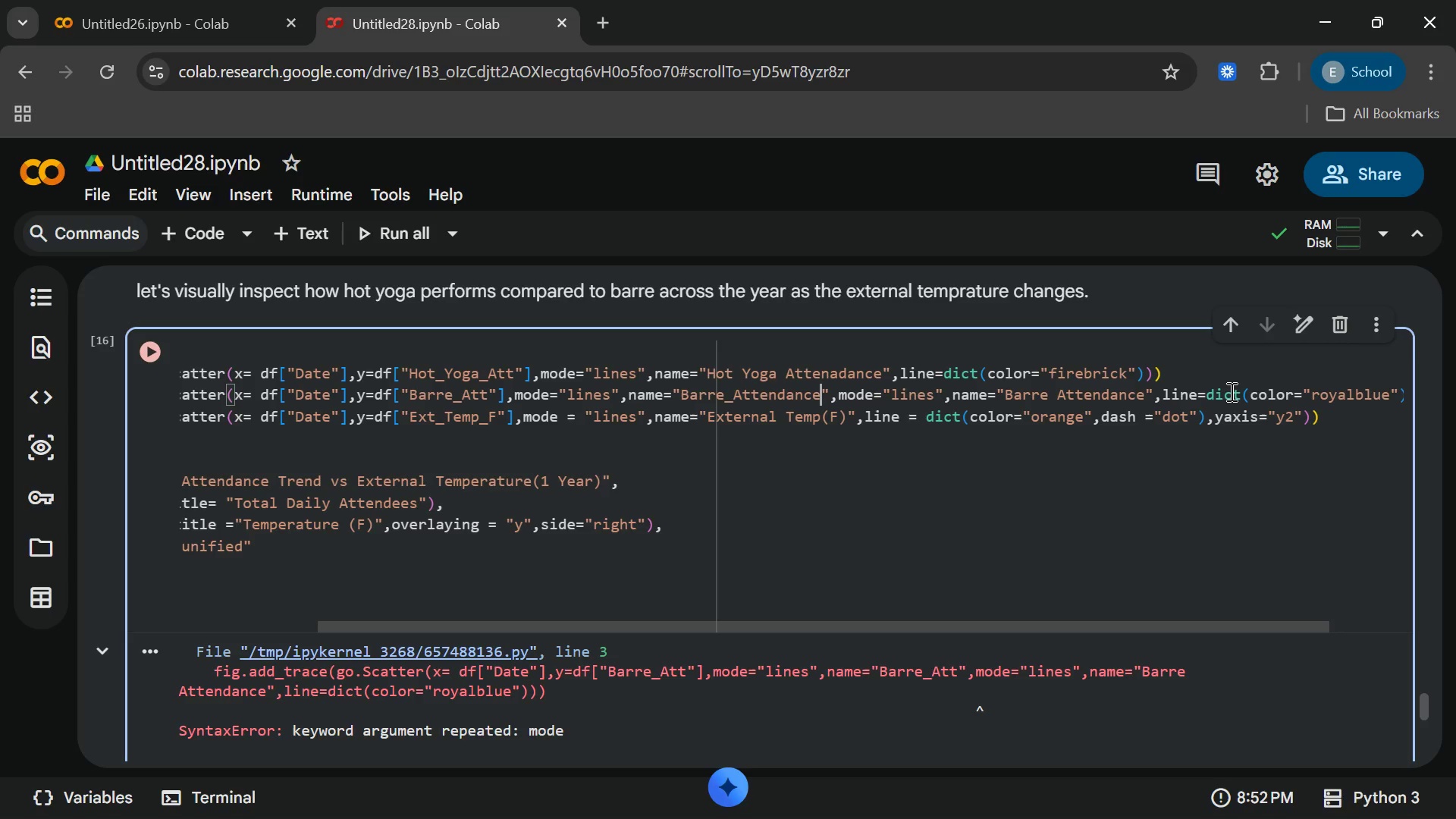 
wait(18.0)
 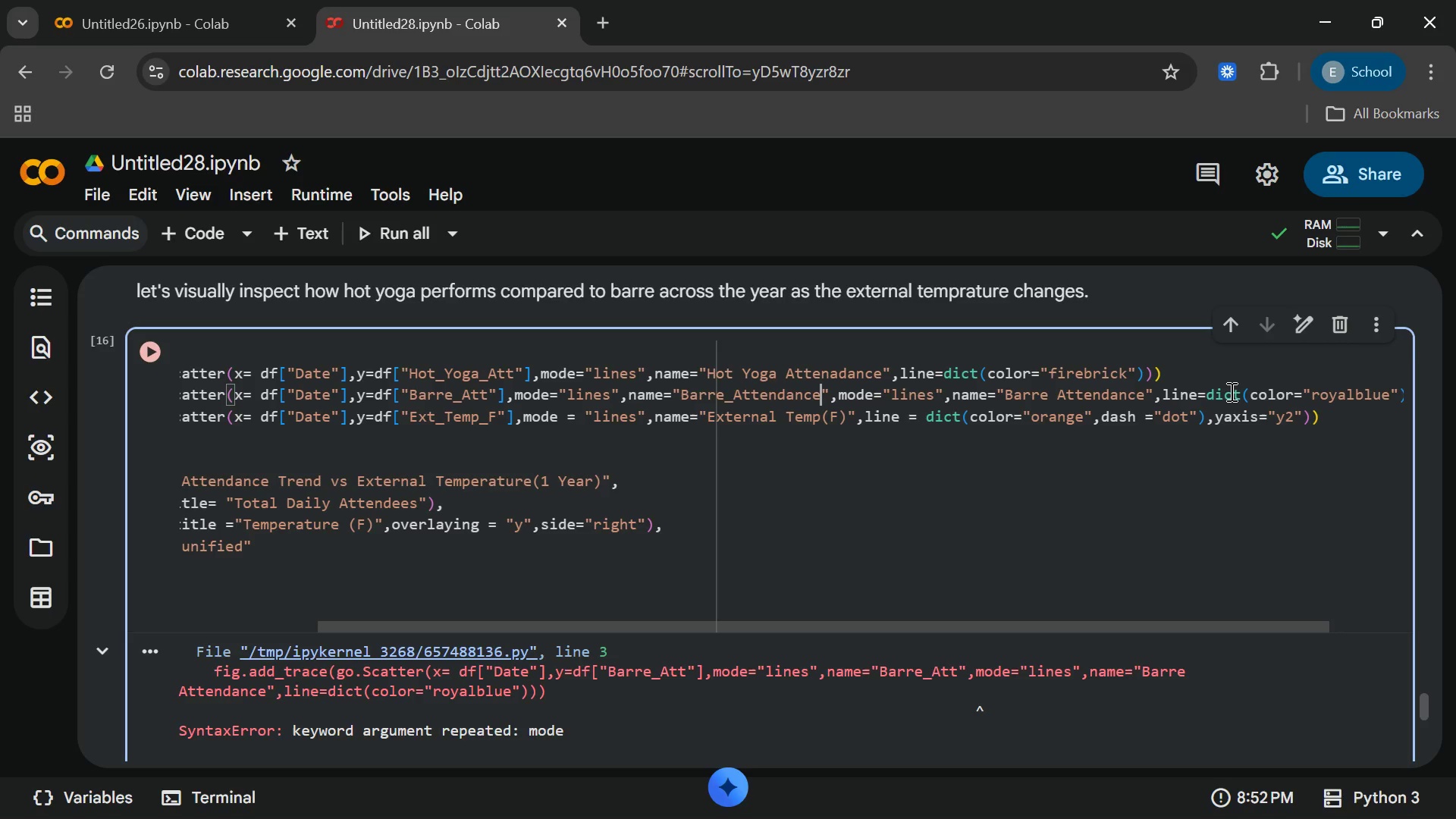 
left_click([1162, 398])
 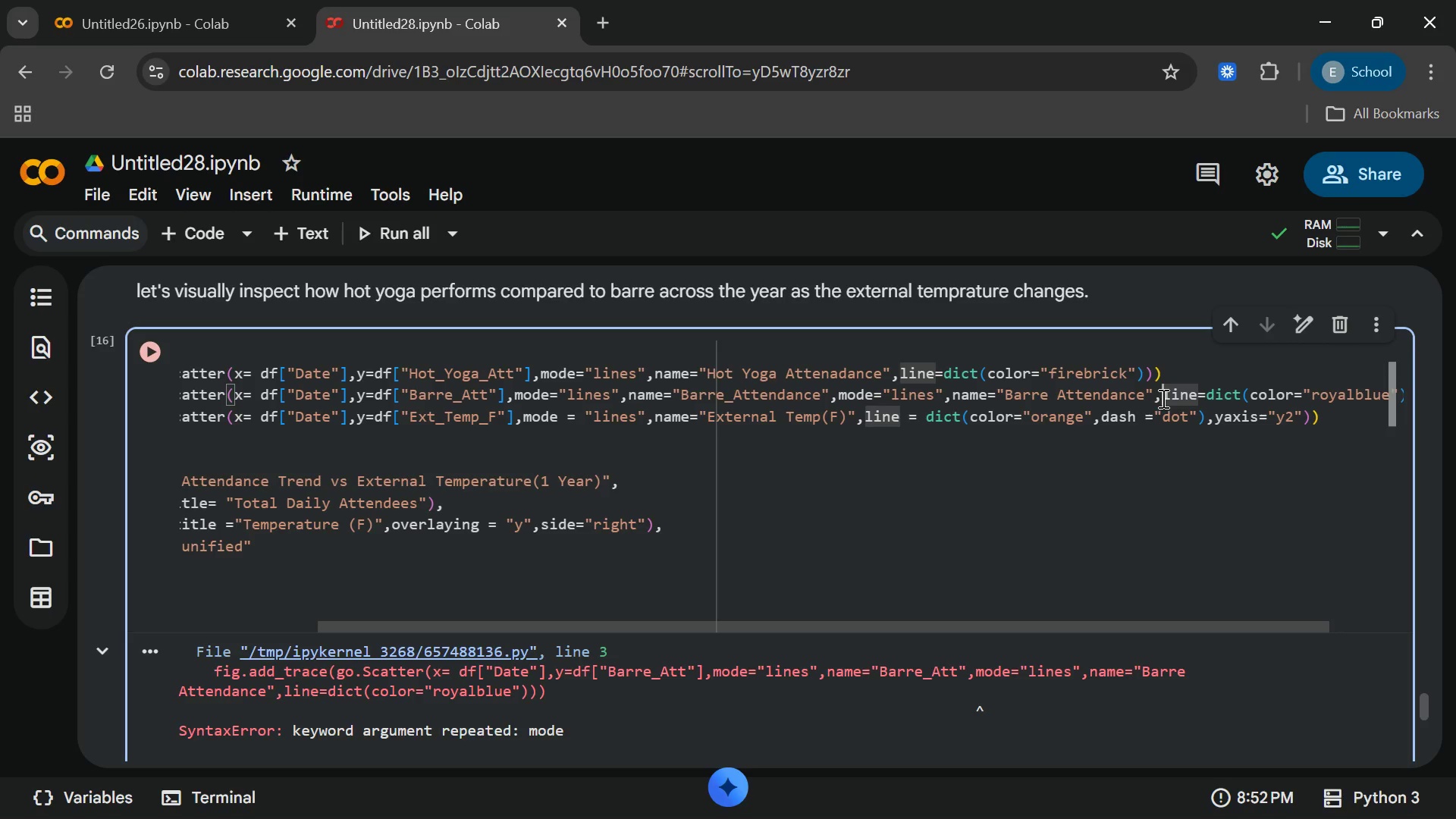 
left_click_drag(start_coordinate=[1162, 398], to_coordinate=[839, 396])
 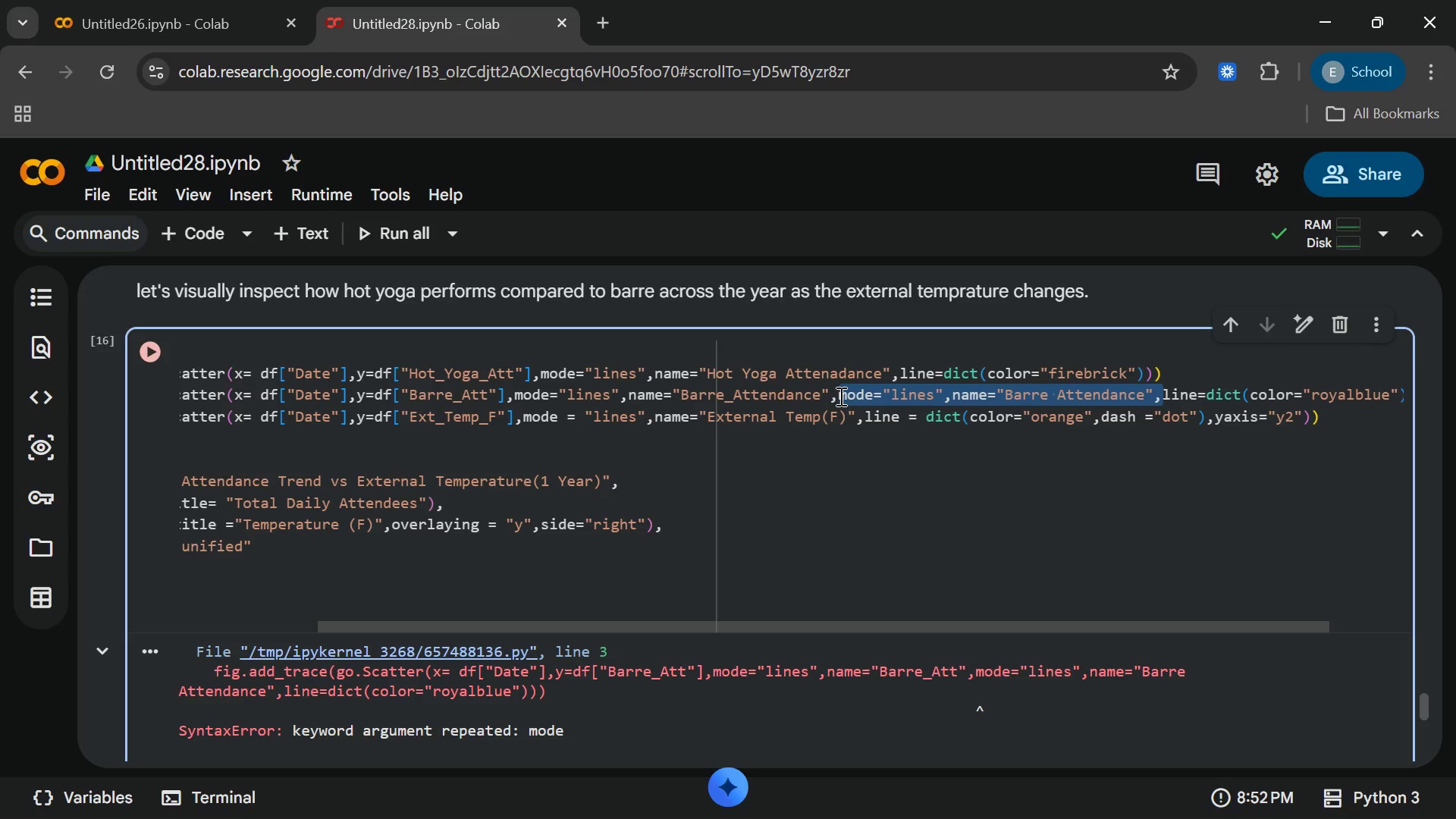 
key(Backspace)
 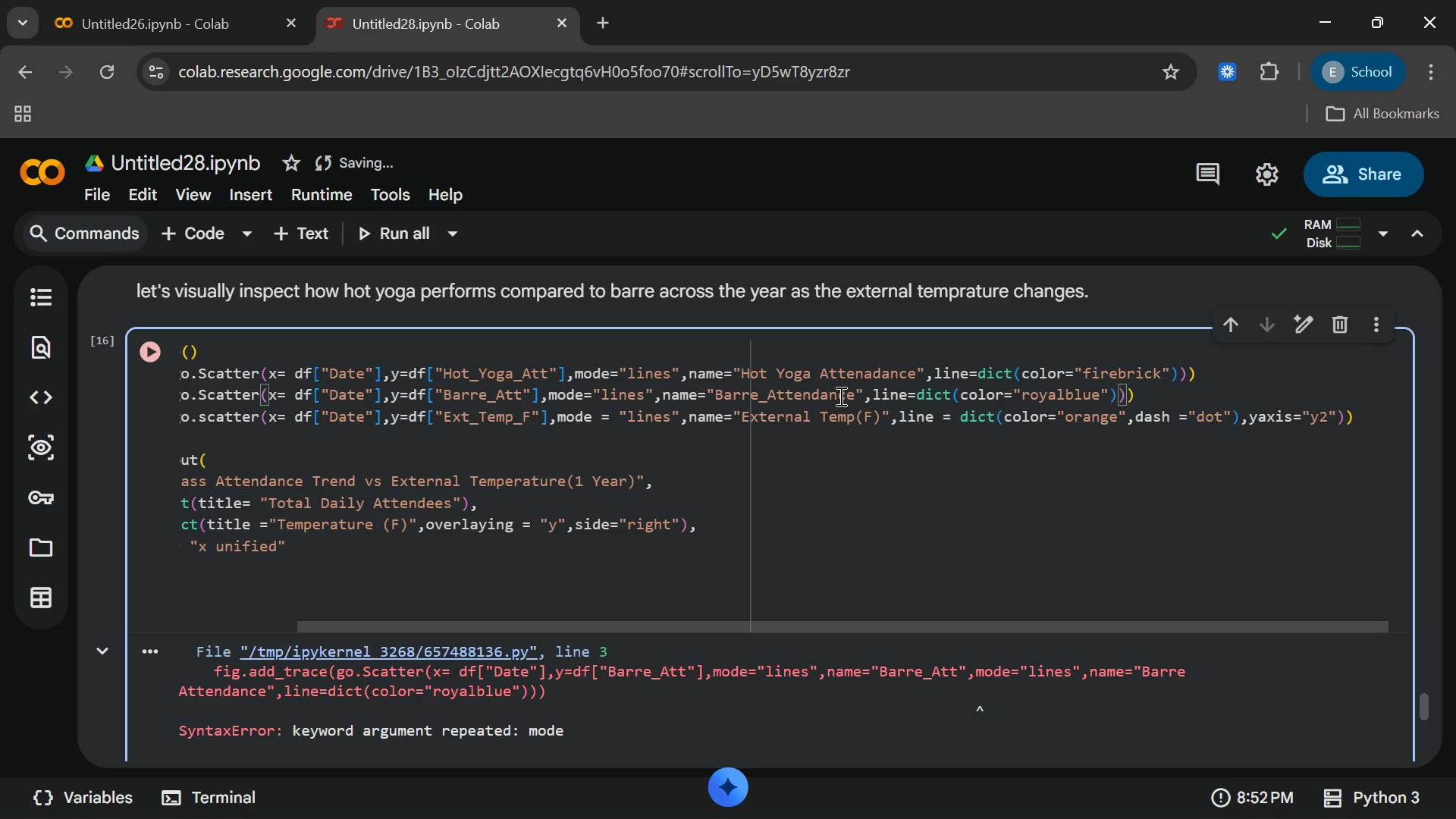 
wait(12.66)
 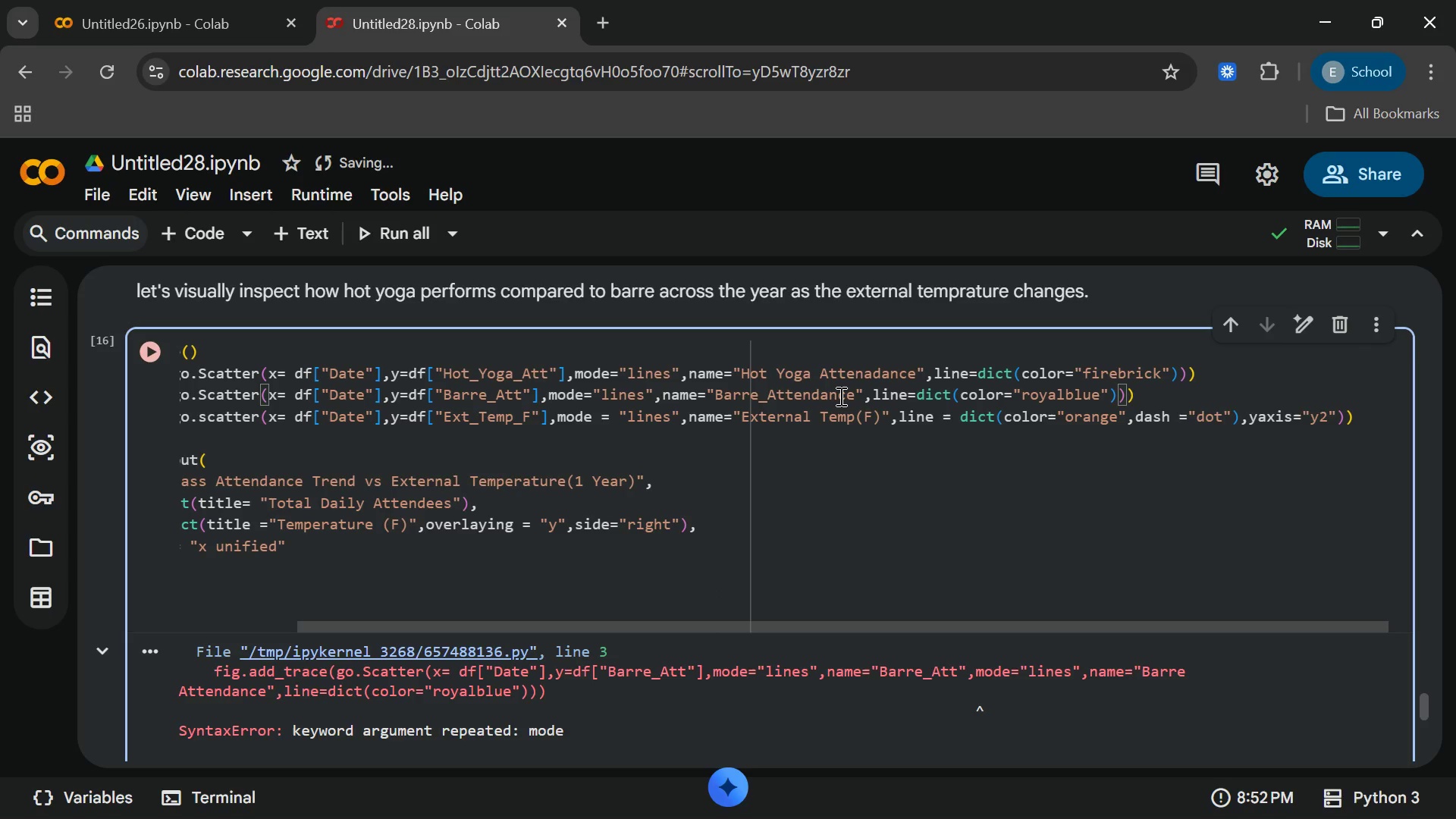 
left_click([144, 541])
 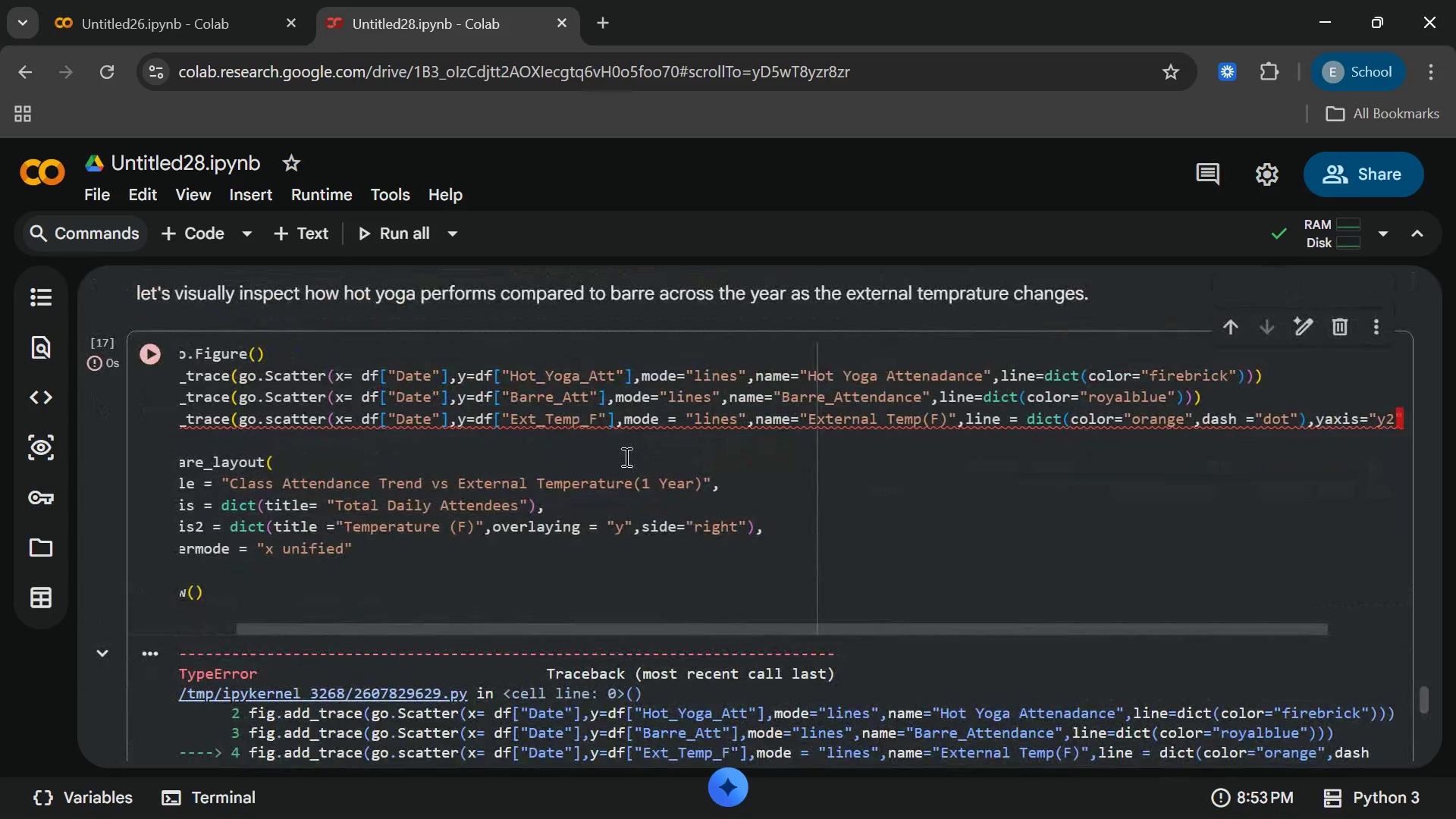 
wait(19.38)
 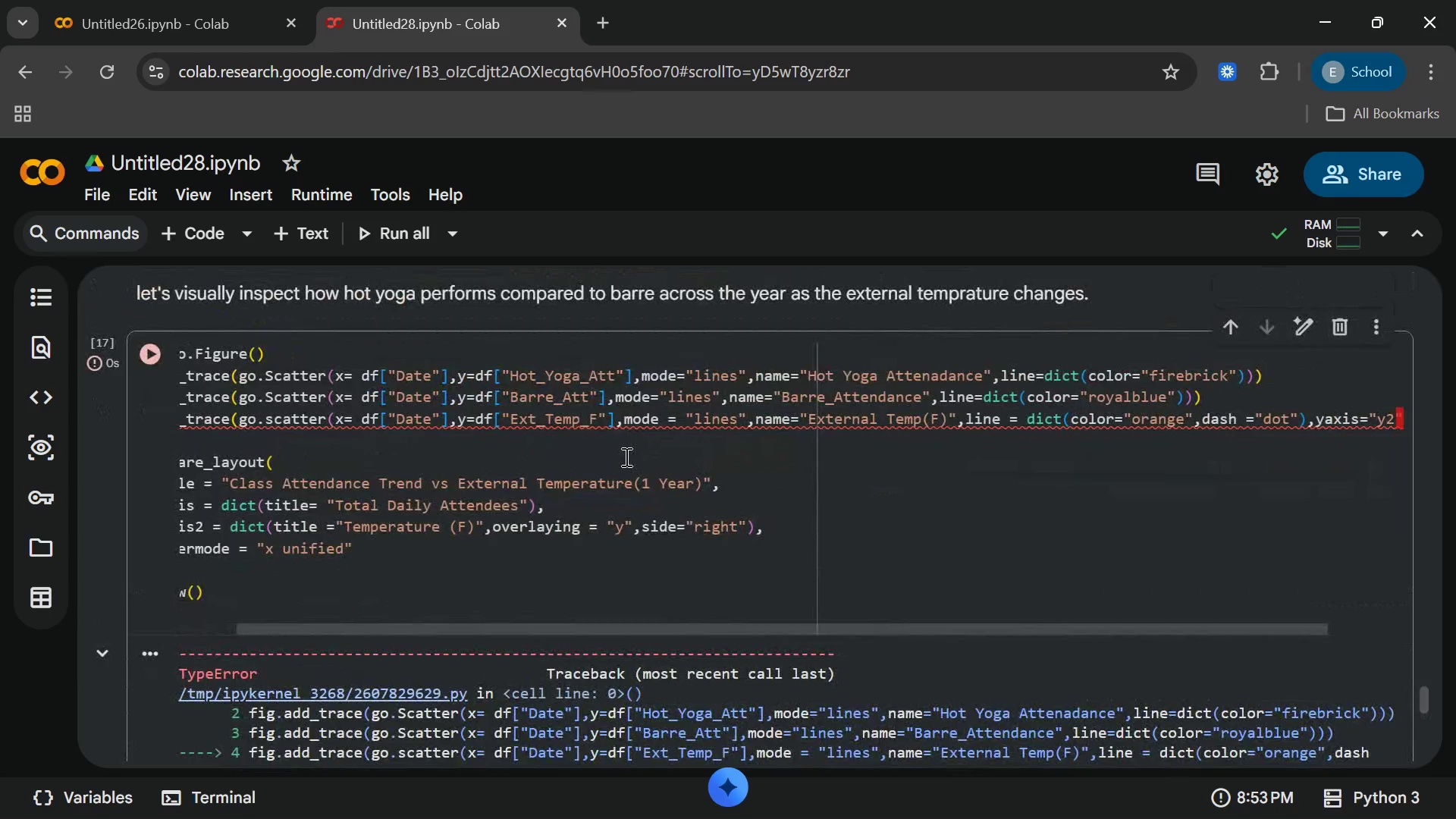 
left_click([952, 789])